 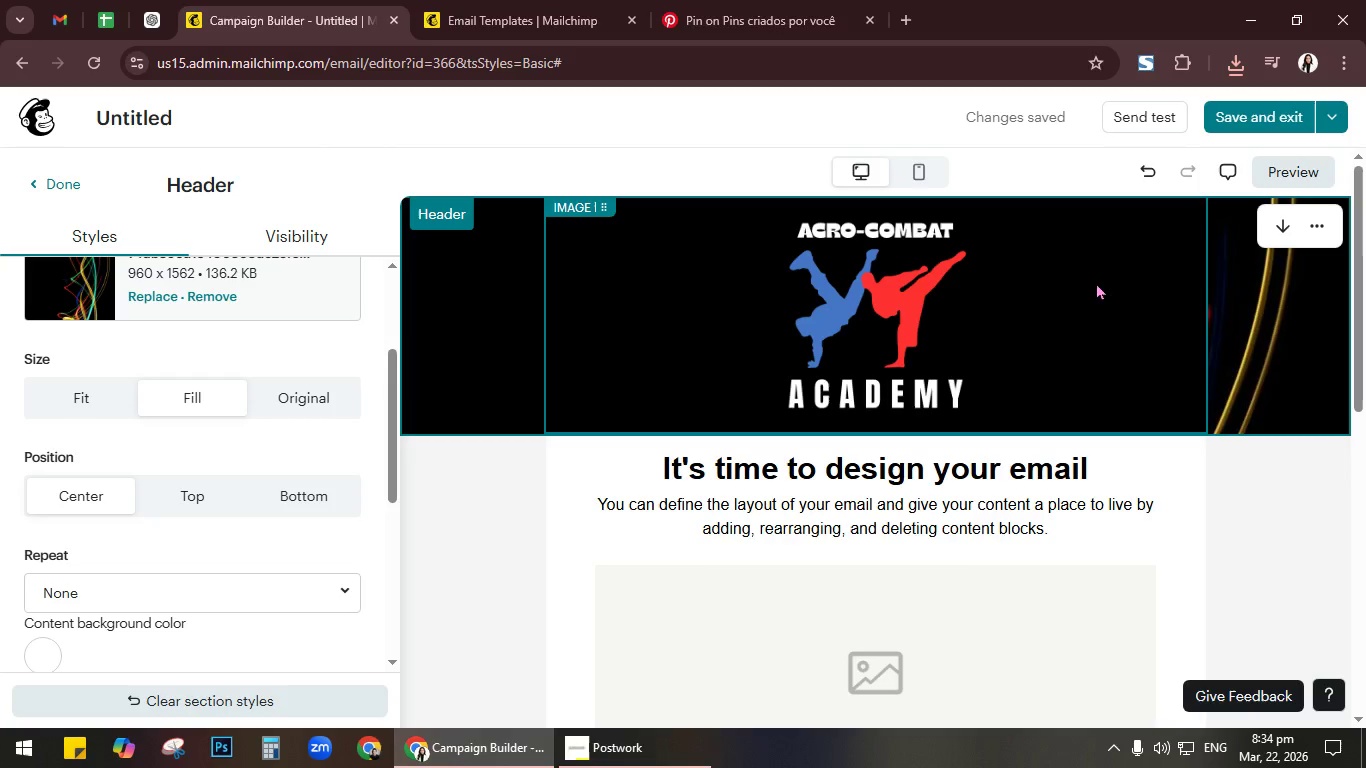 
scroll: coordinate [251, 421], scroll_direction: up, amount: 3.0
 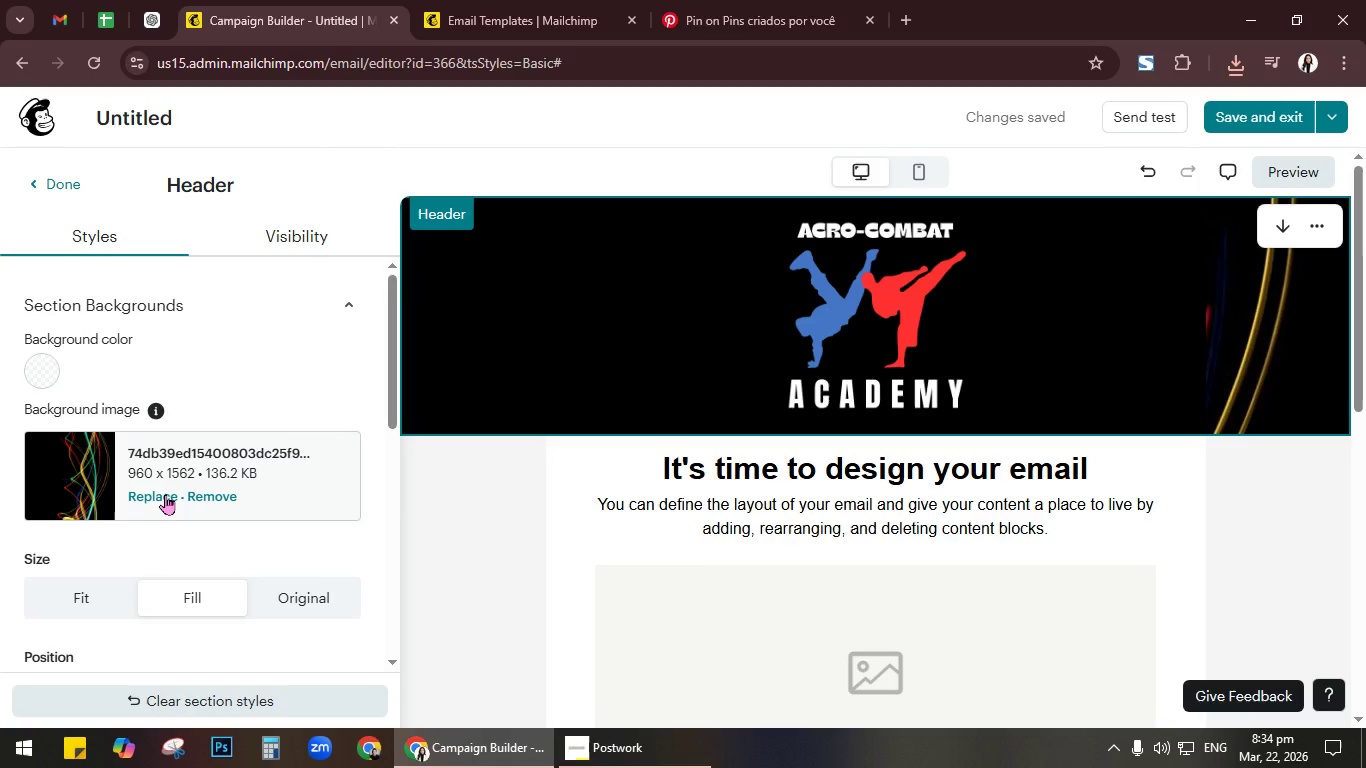 
left_click([165, 494])
 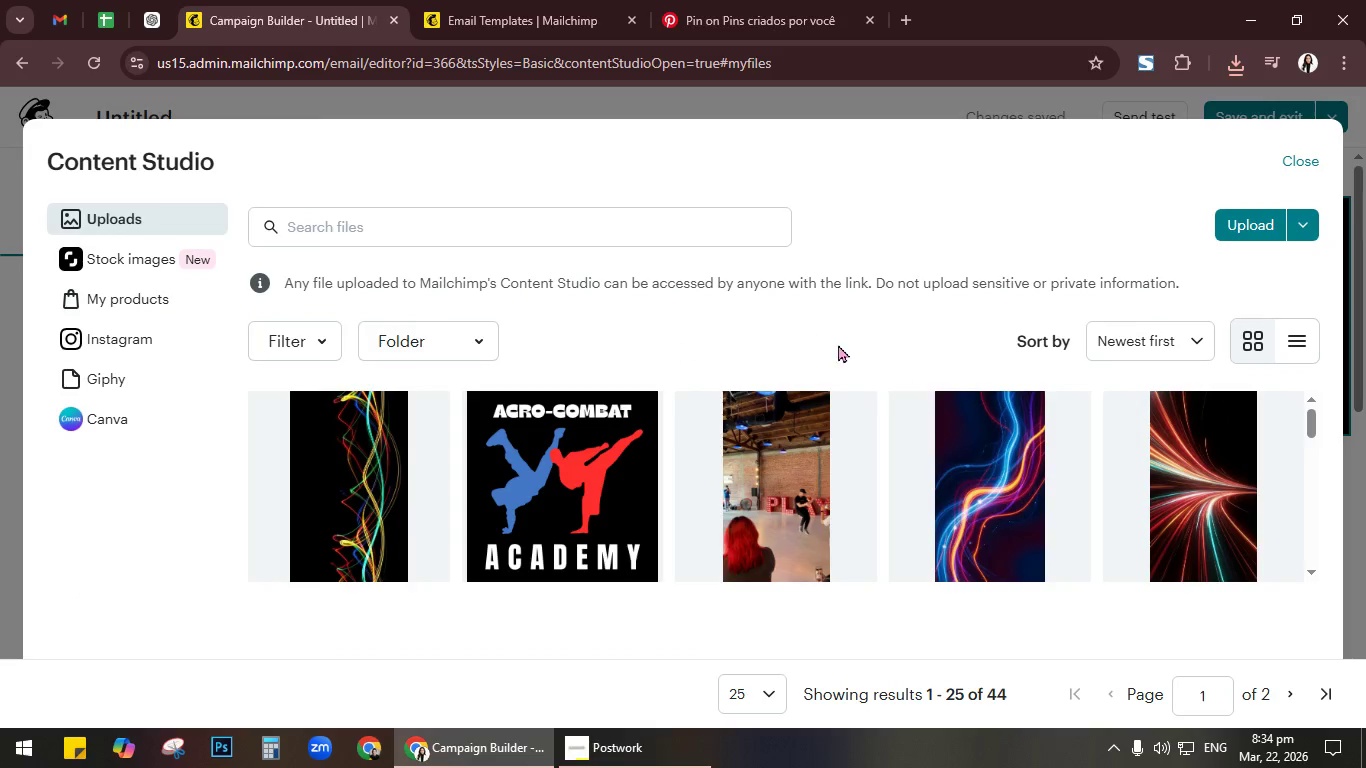 
left_click([1259, 230])
 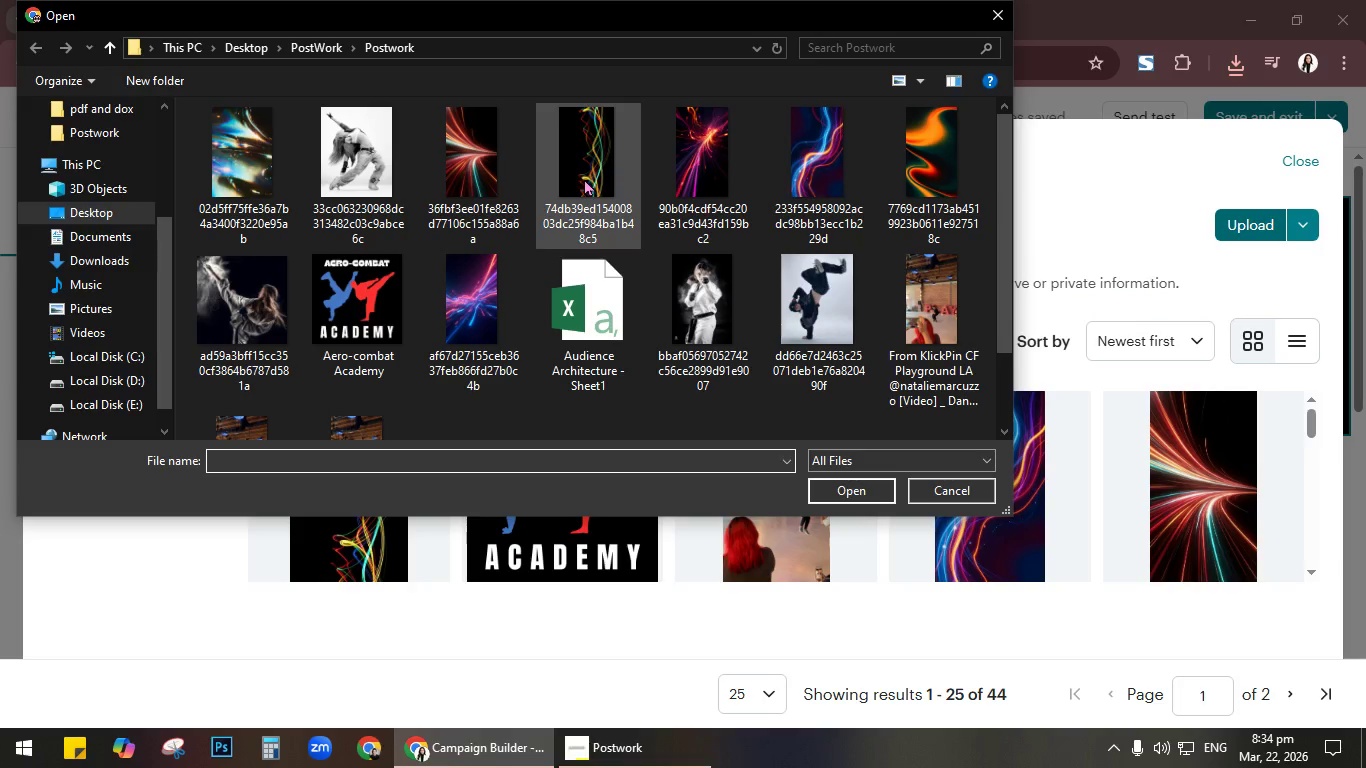 
left_click([681, 170])
 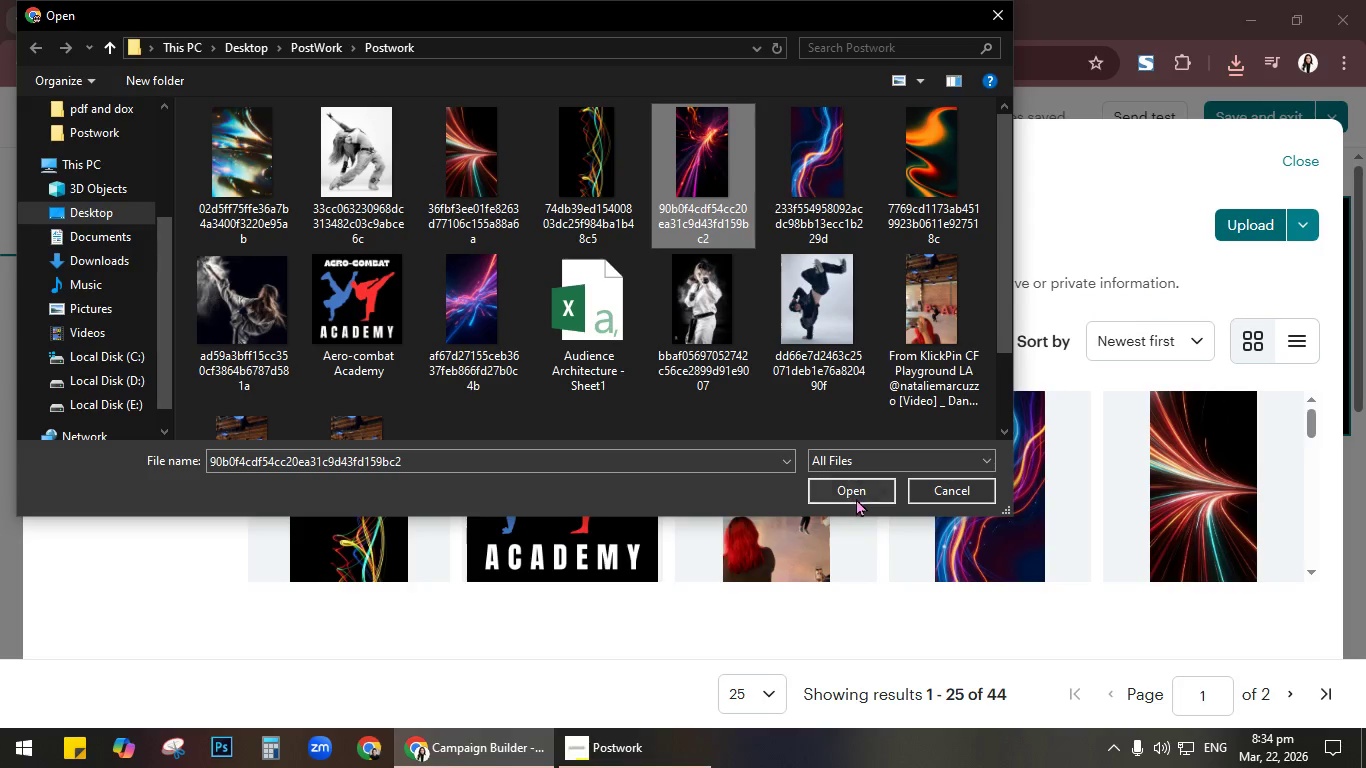 
left_click([856, 490])
 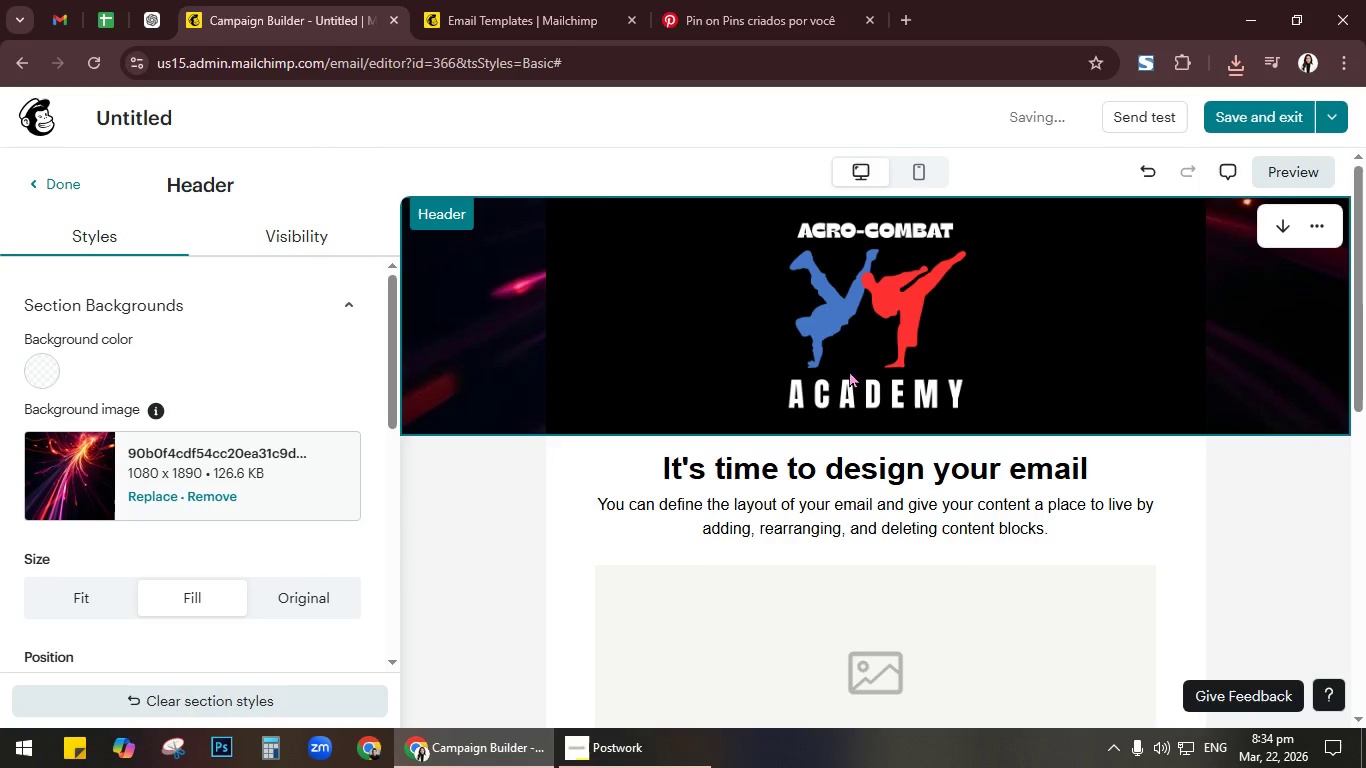 
wait(7.58)
 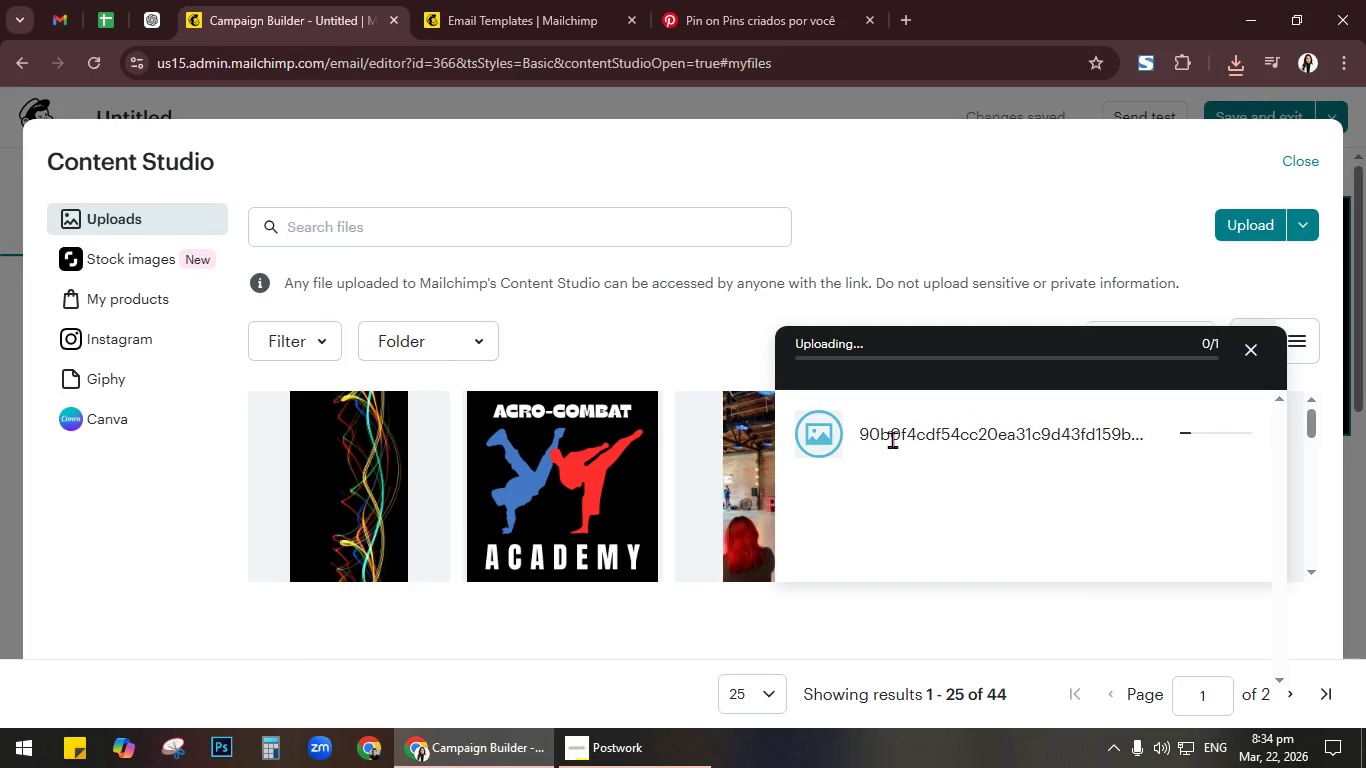 
scroll: coordinate [235, 550], scroll_direction: down, amount: 2.0
 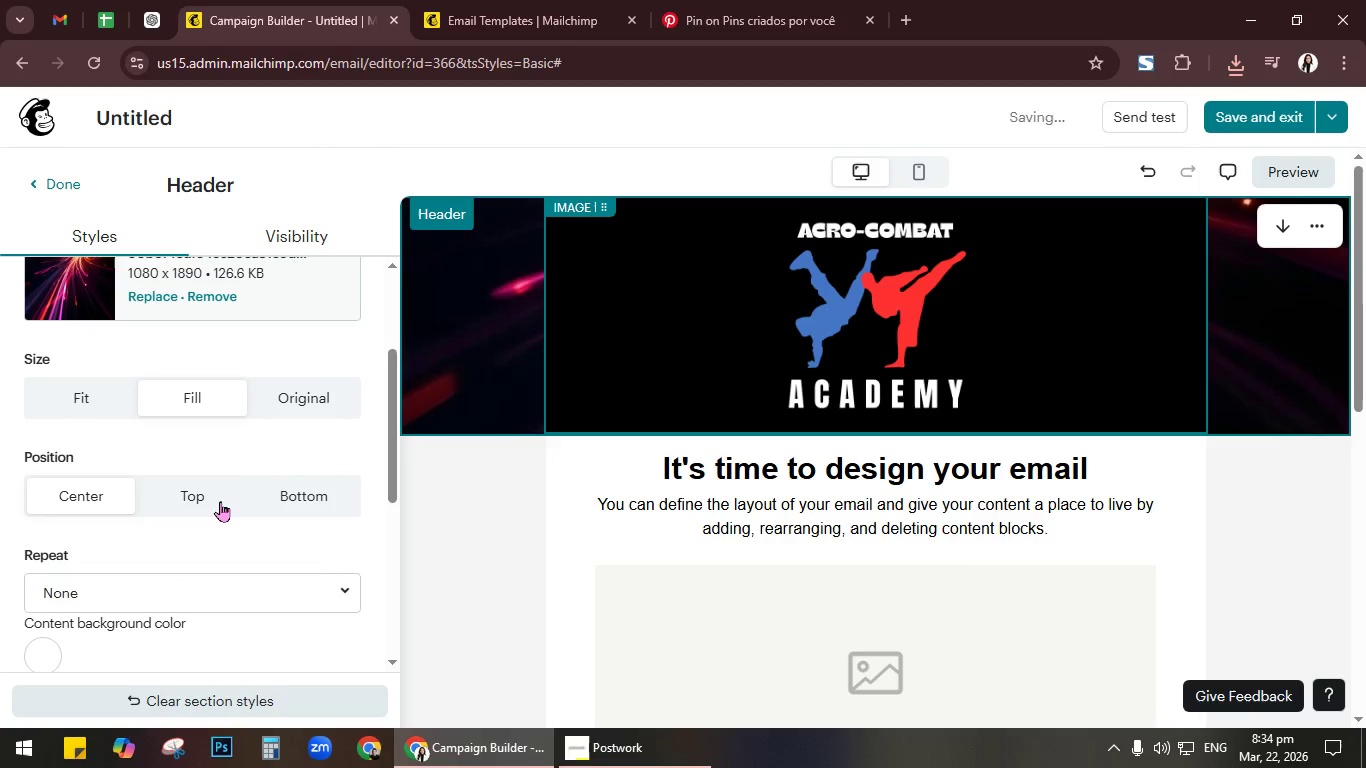 
left_click([219, 500])
 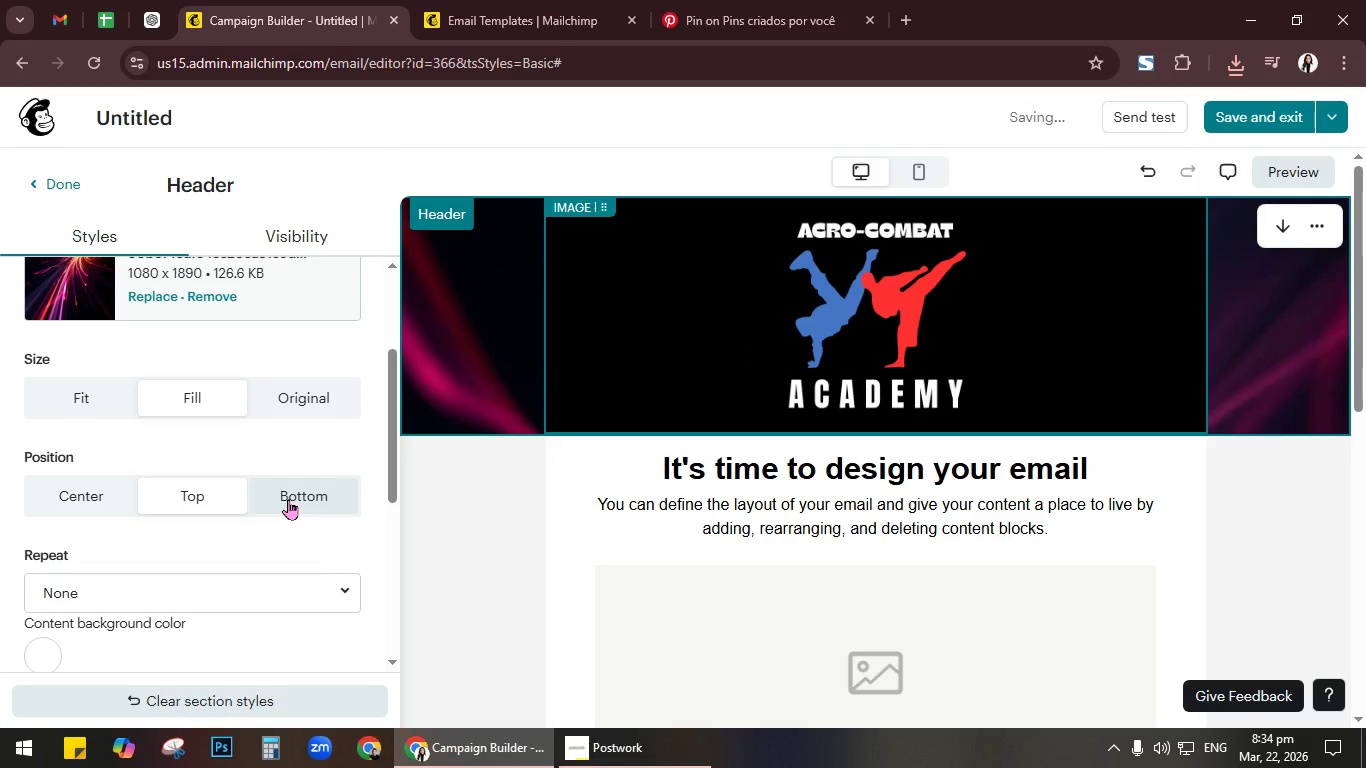 
left_click([289, 498])
 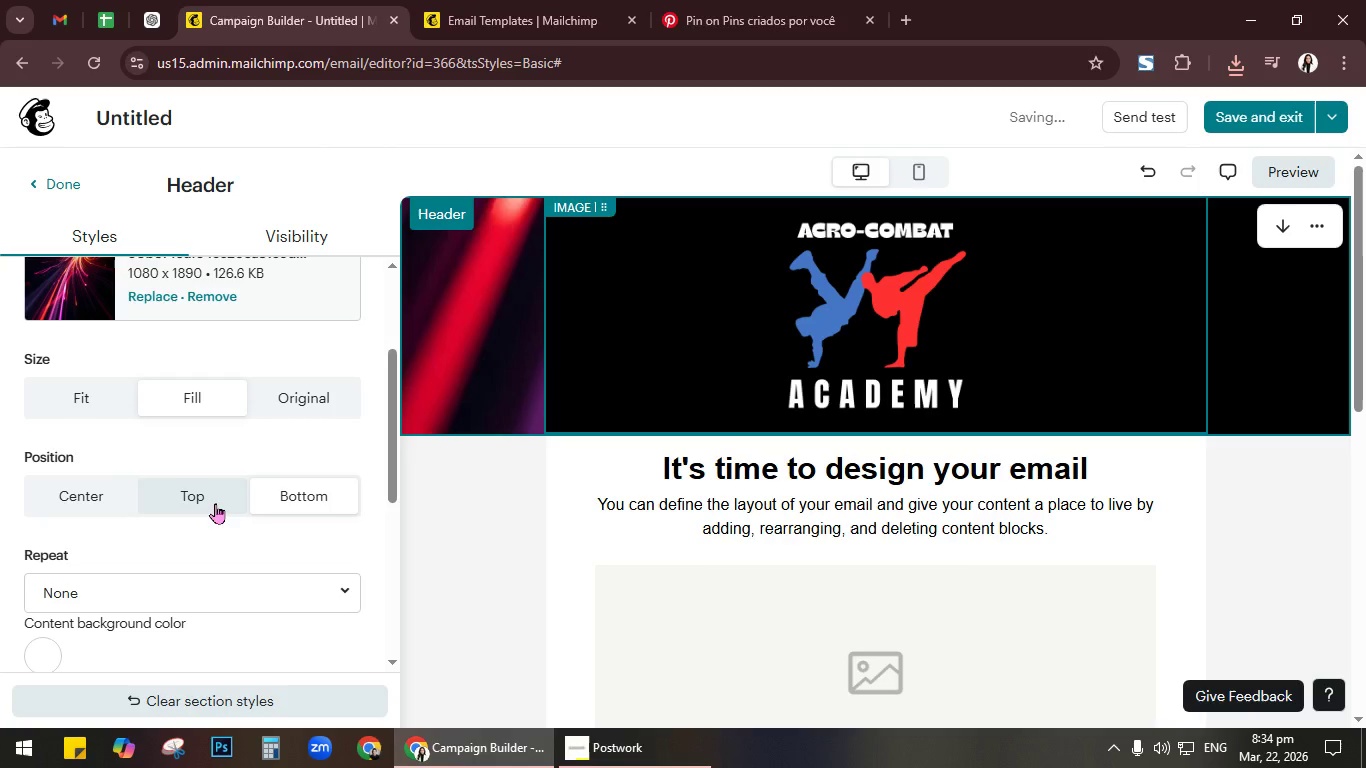 
left_click([215, 503])
 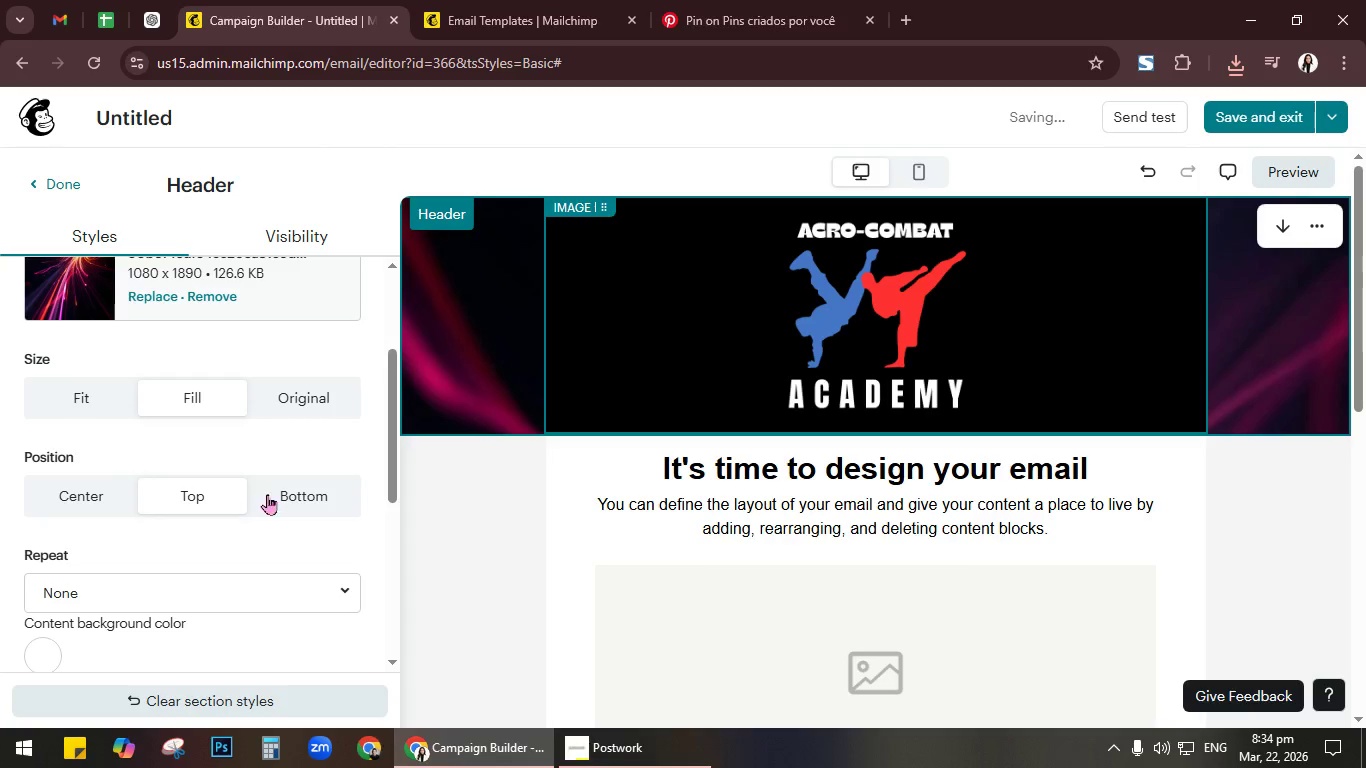 
left_click([282, 492])
 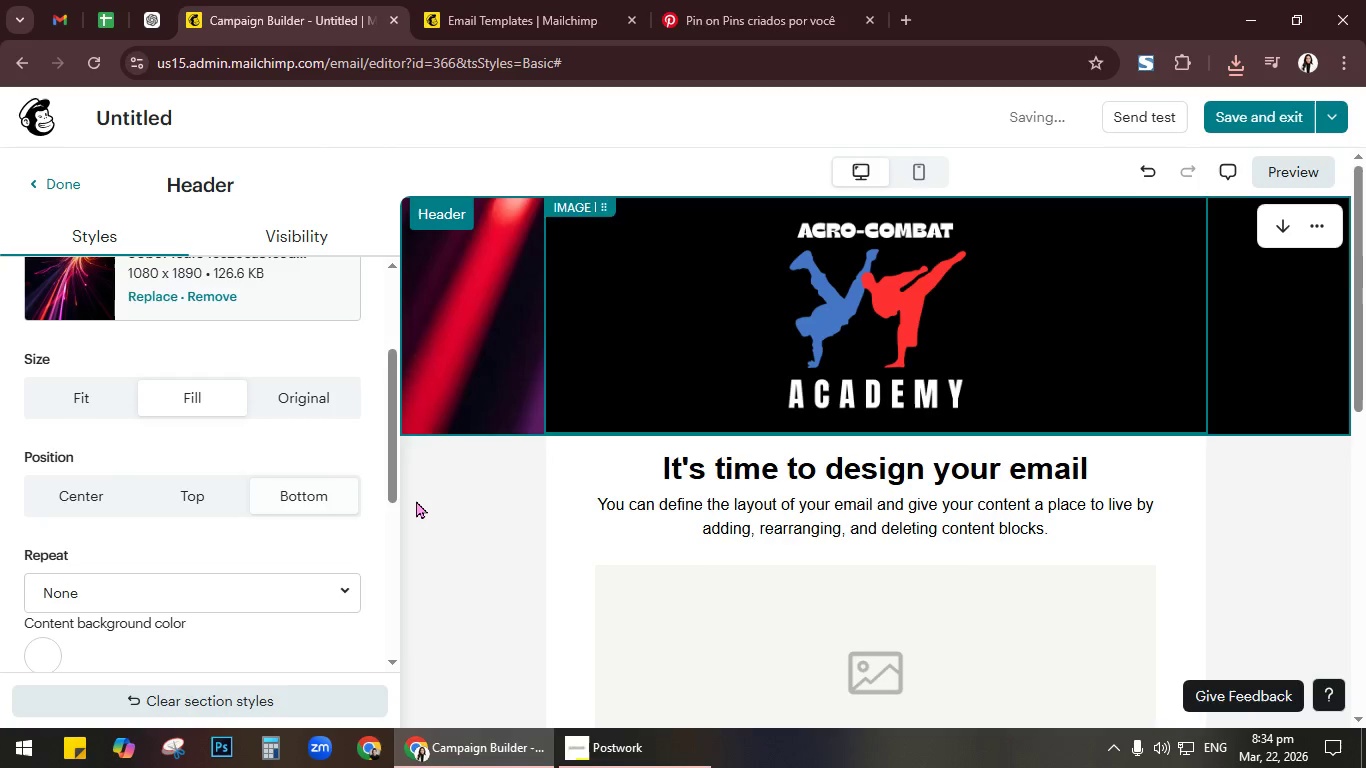 
scroll: coordinate [431, 500], scroll_direction: down, amount: 4.0
 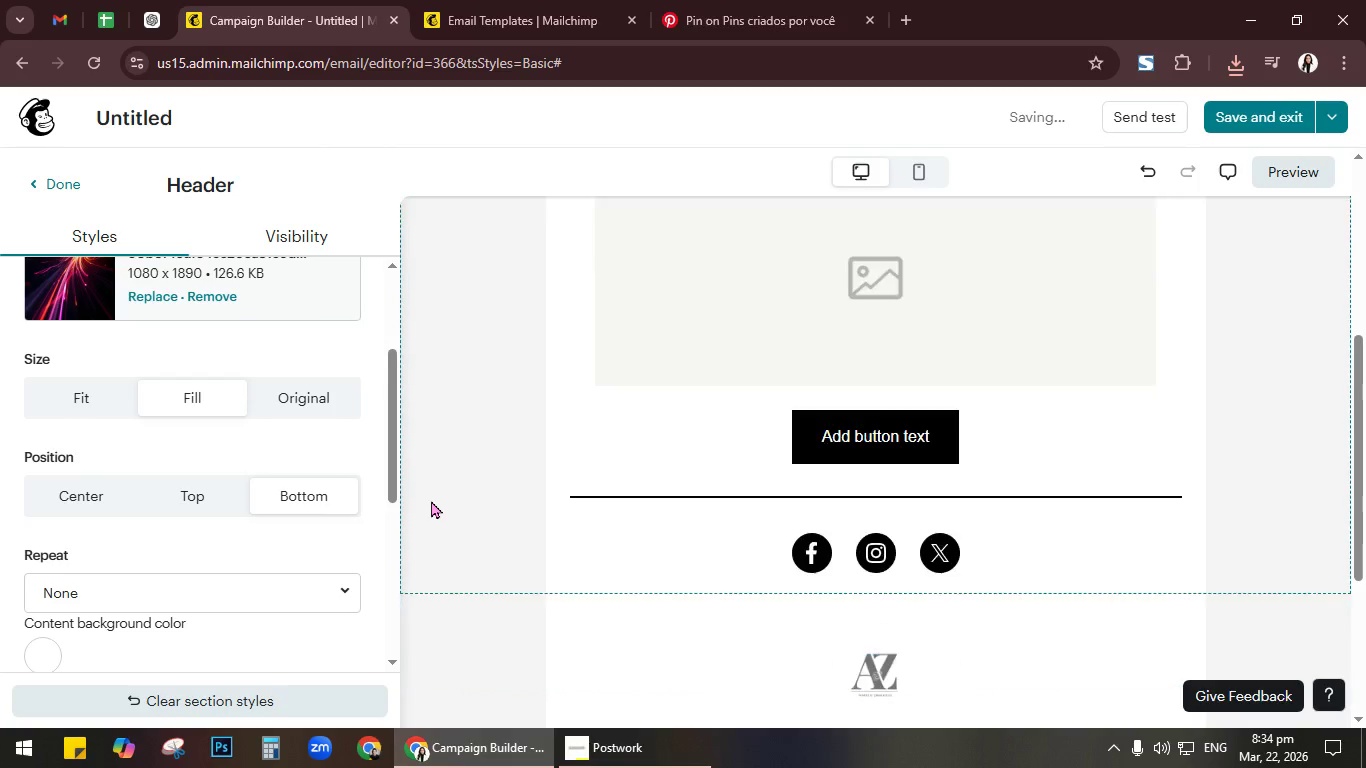 
scroll: coordinate [430, 500], scroll_direction: up, amount: 2.0
 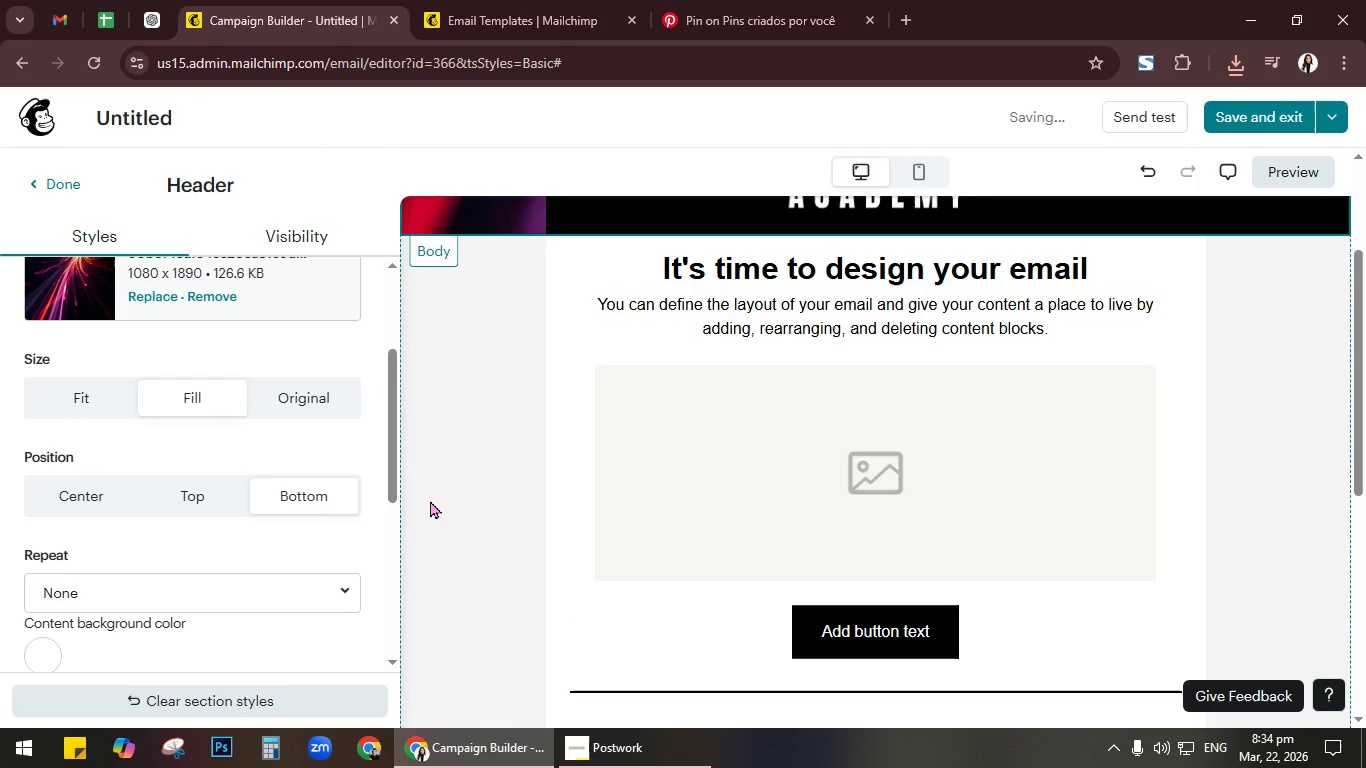 
left_click([426, 475])
 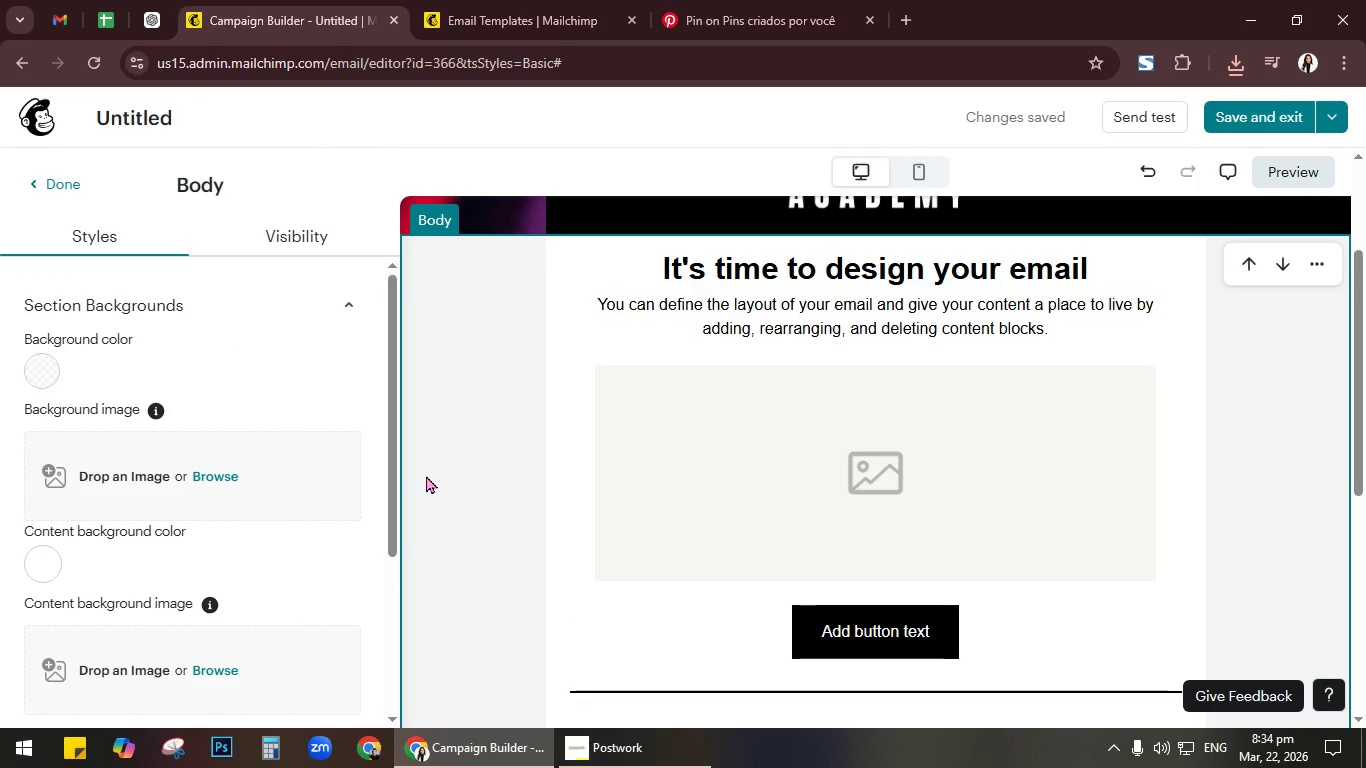 
wait(6.81)
 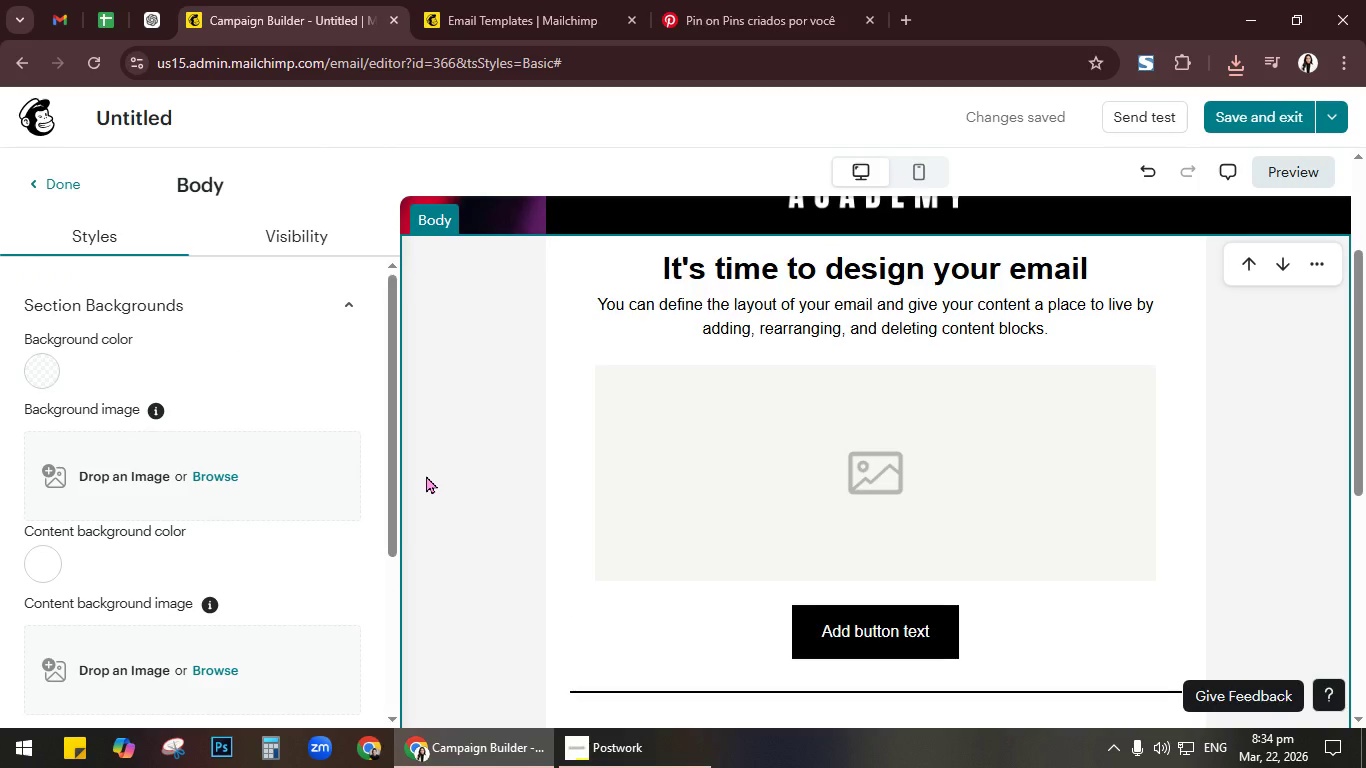 
left_click([161, 126])
 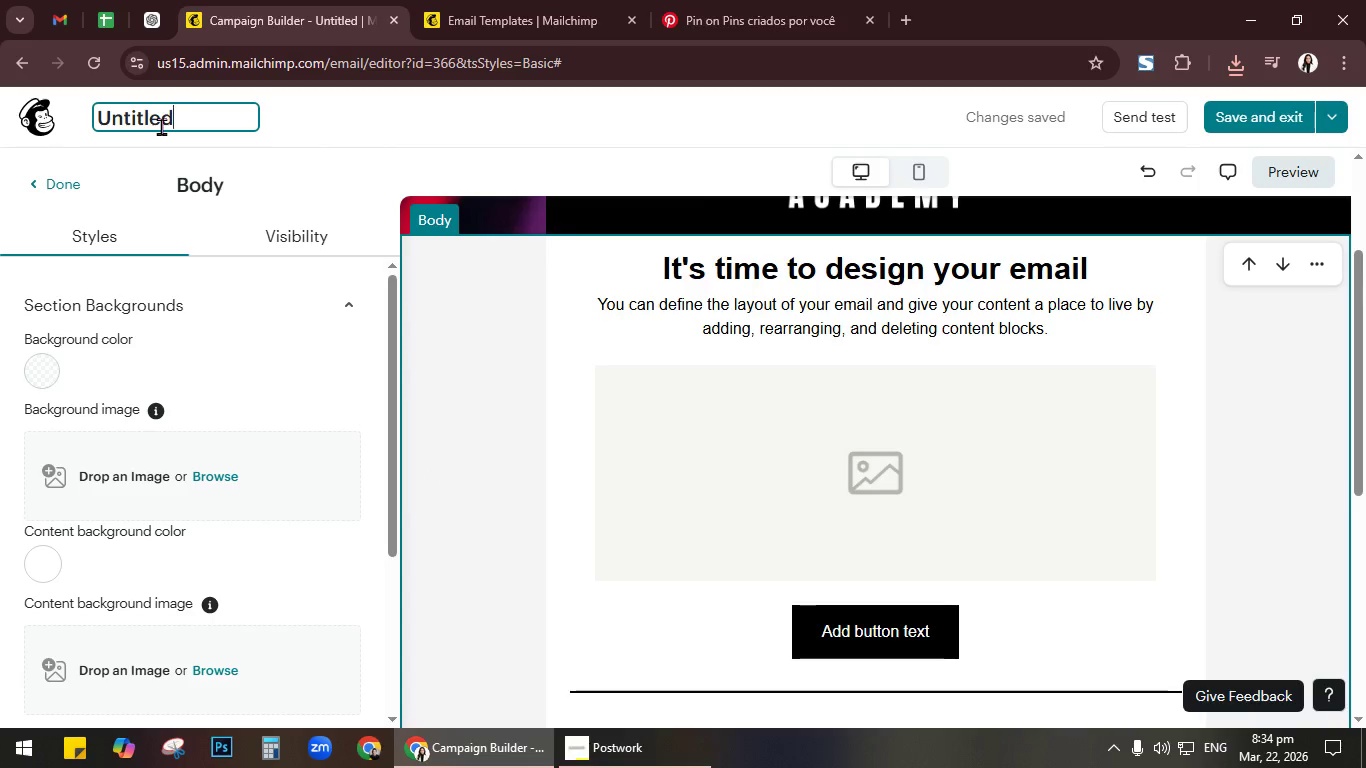 
key(Control+ControlLeft)
 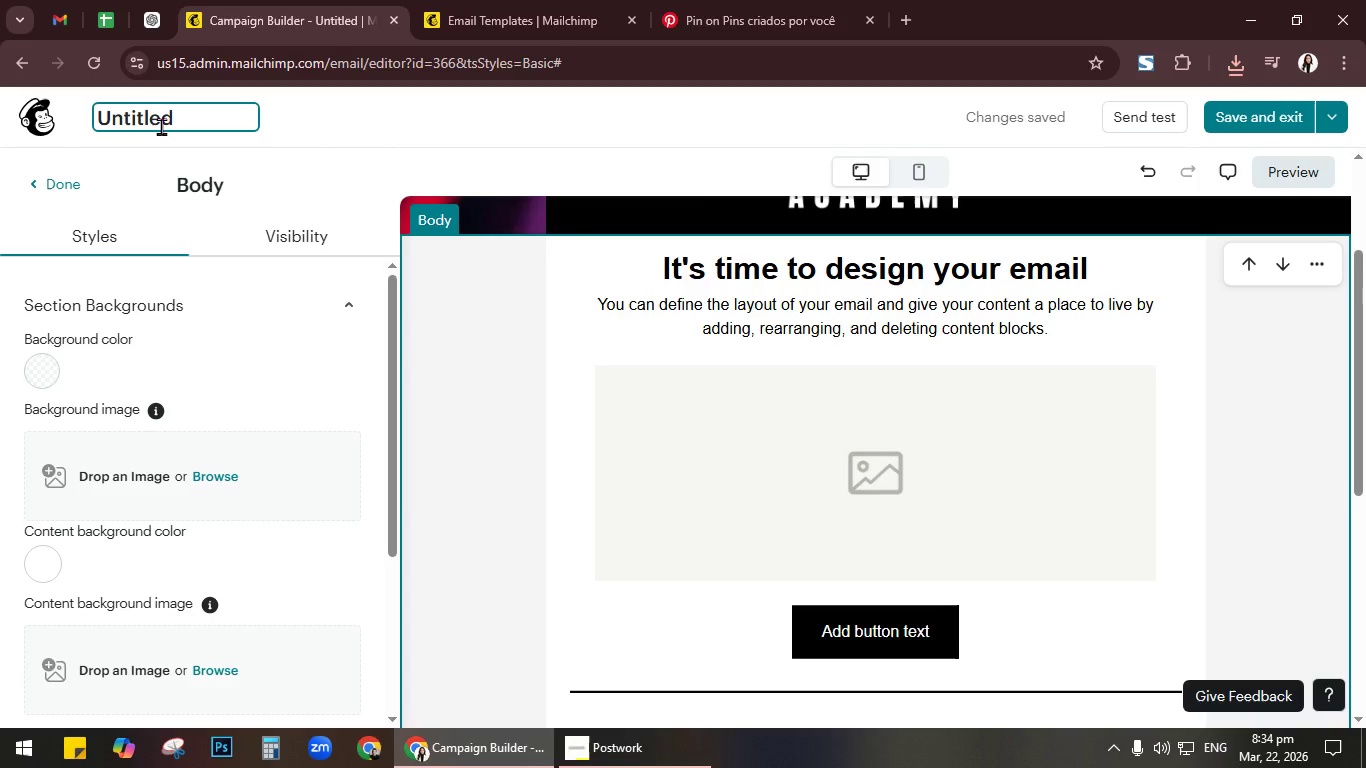 
key(Control+E)
 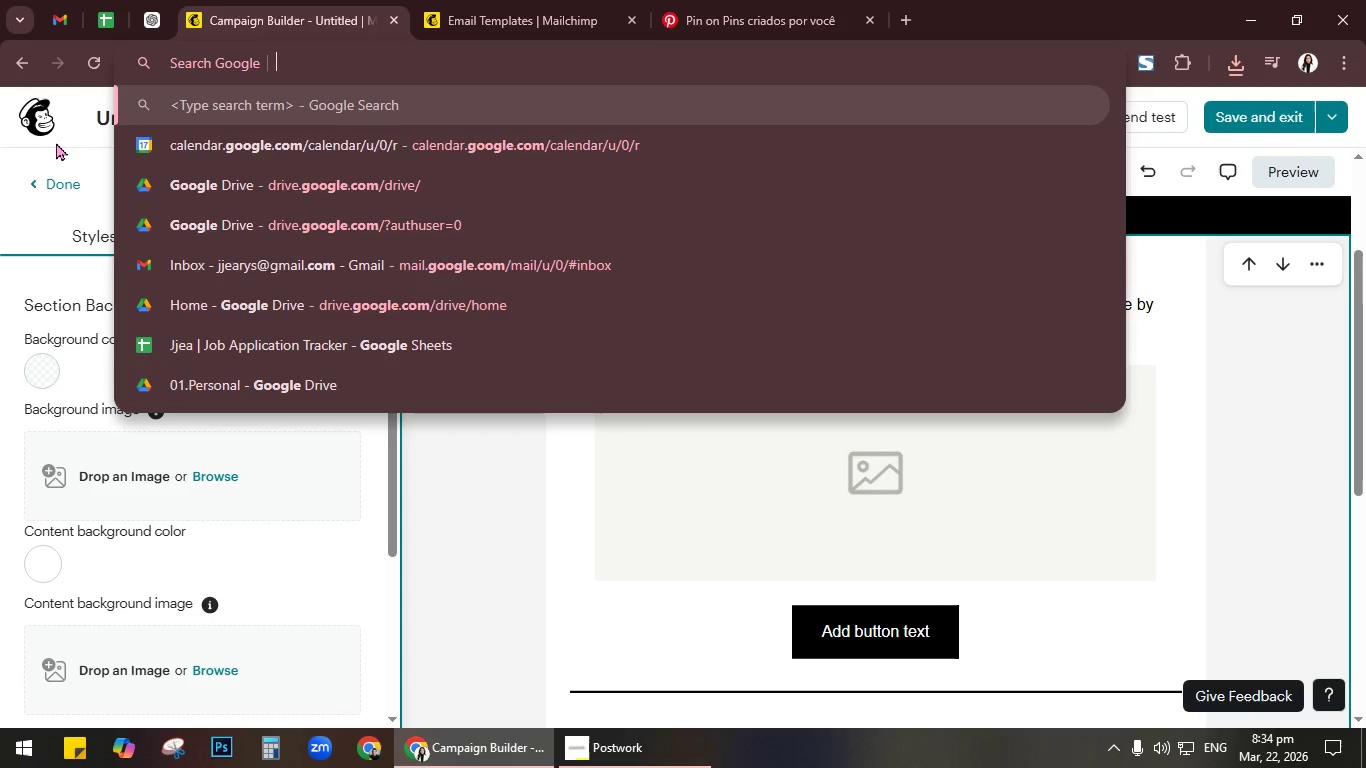 
double_click([127, 123])
 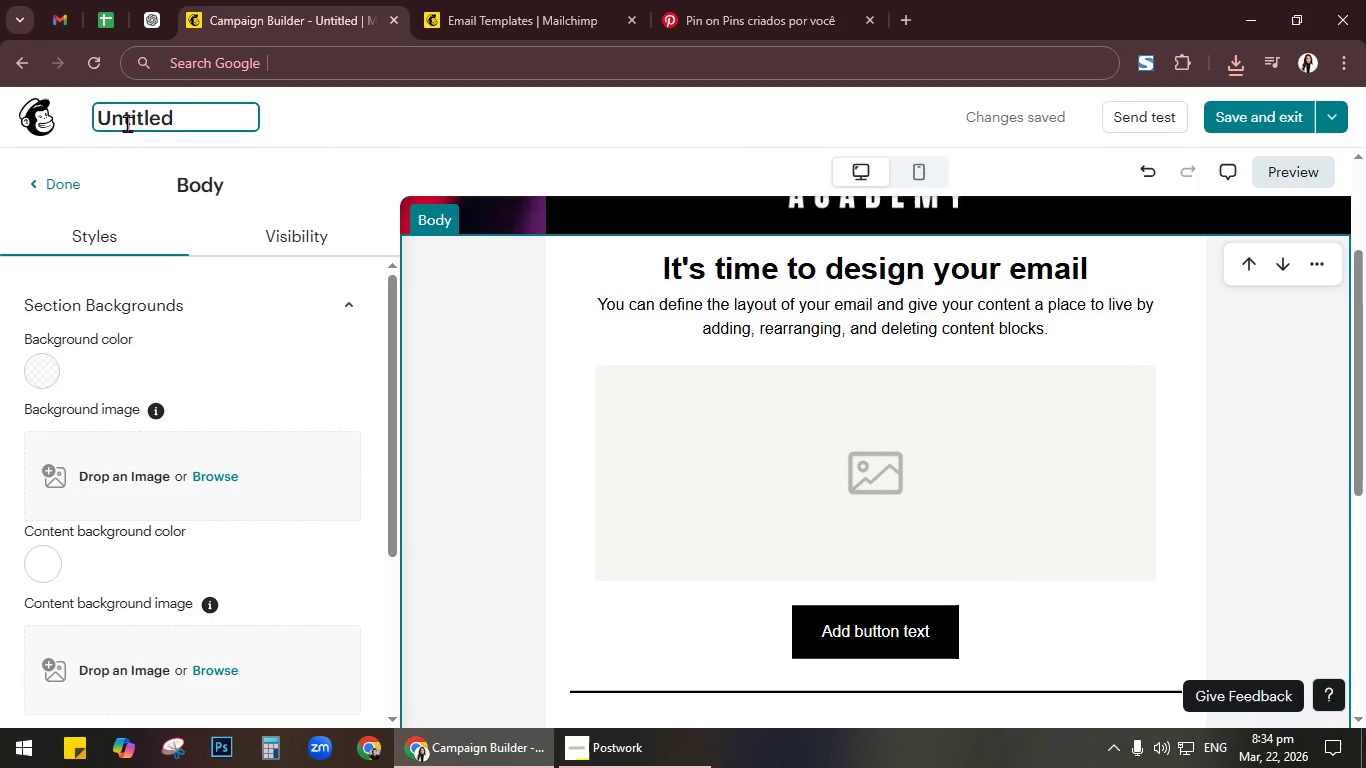 
type(A)
key(Backspace)
key(Backspace)
key(Backspace)
key(Backspace)
key(Backspace)
key(Backspace)
key(Backspace)
key(Backspace)
key(Backspace)
type(Eamil 2)
key(Backspace)
key(Backspace)
key(Backspace)
key(Backspace)
key(Backspace)
key(Backspace)
type(mai)
key(Backspace)
 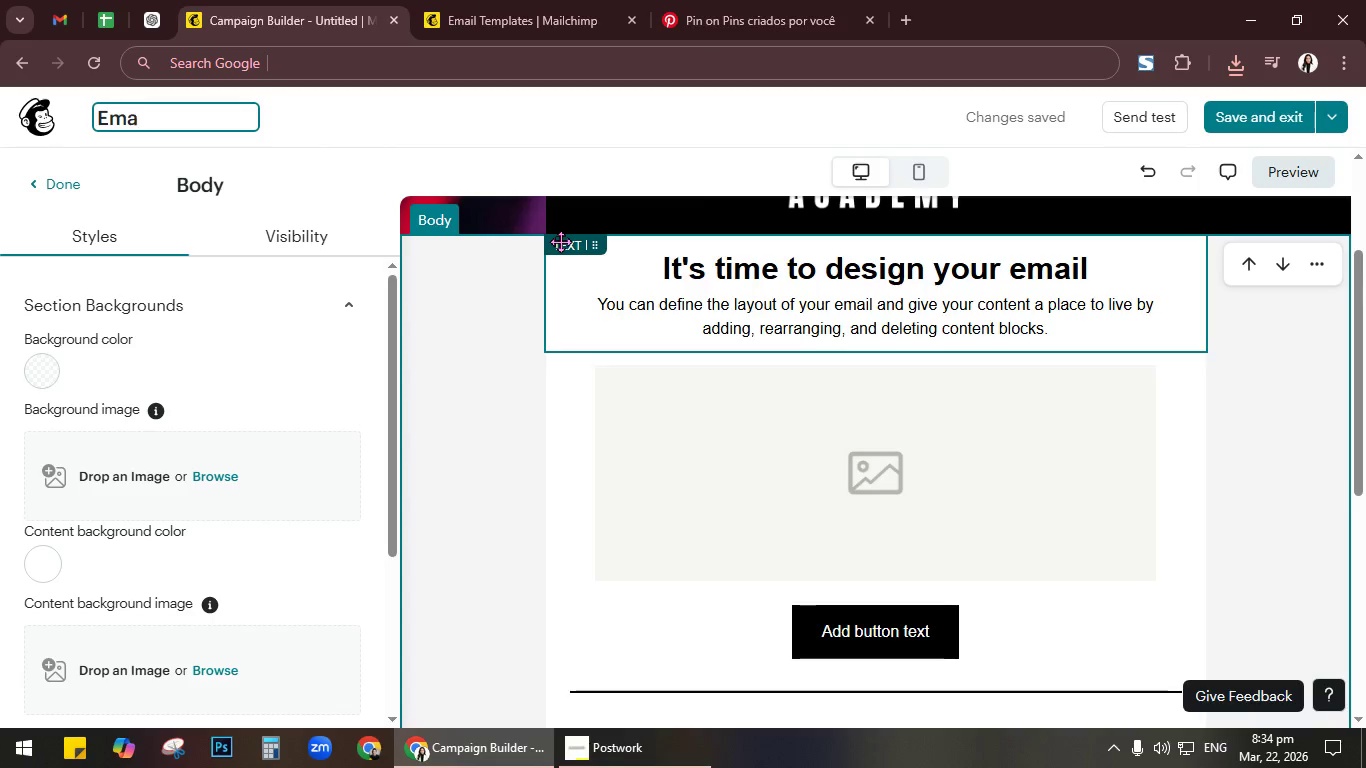 
type(i; 2- Philosophu)
key(Backspace)
type(y)
 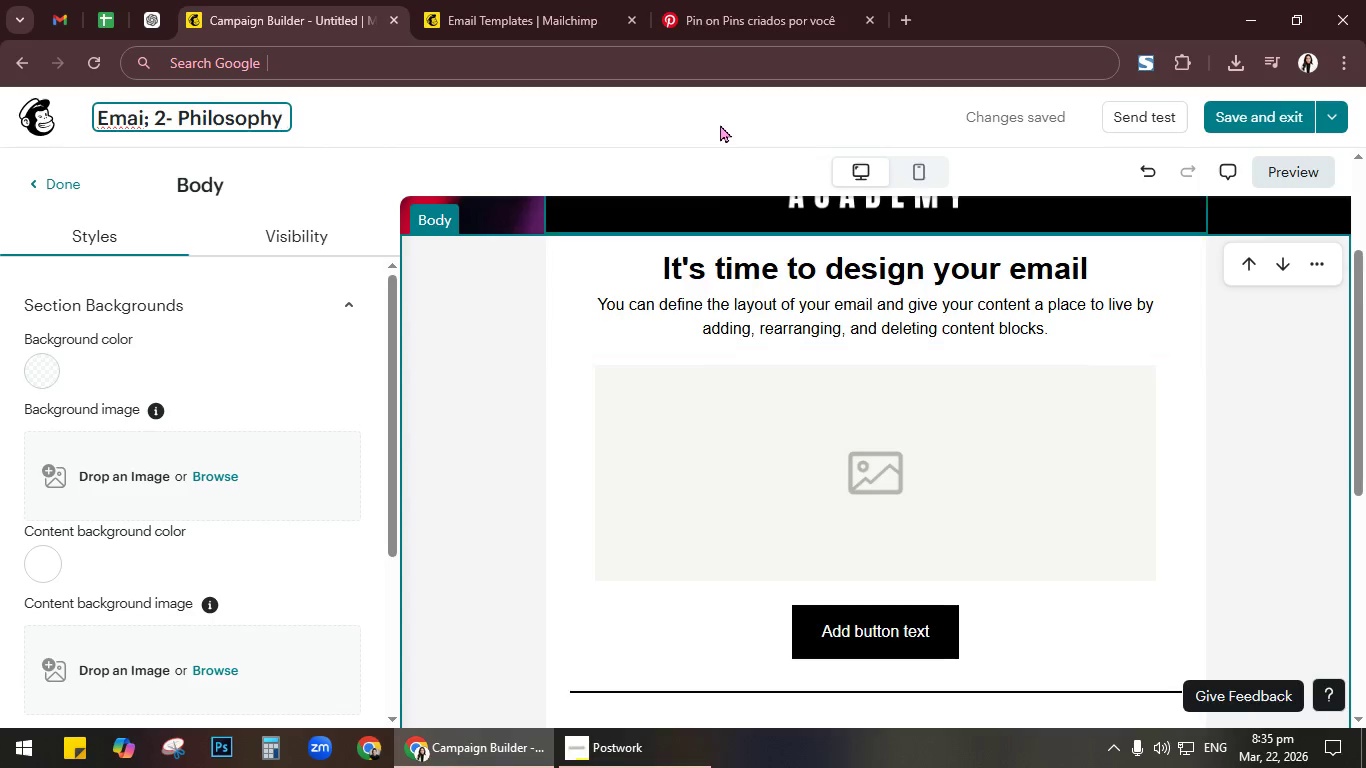 
left_click([731, 119])
 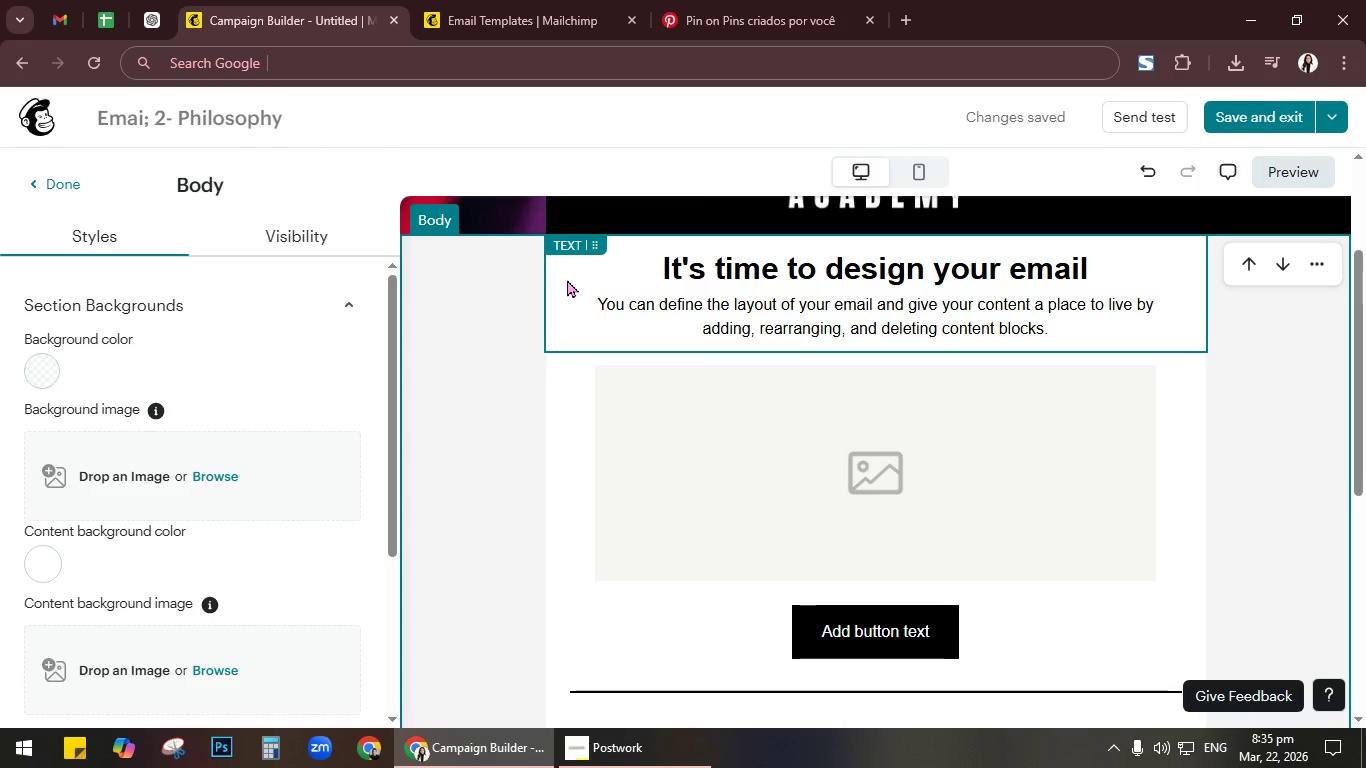 
scroll: coordinate [565, 280], scroll_direction: up, amount: 3.0
 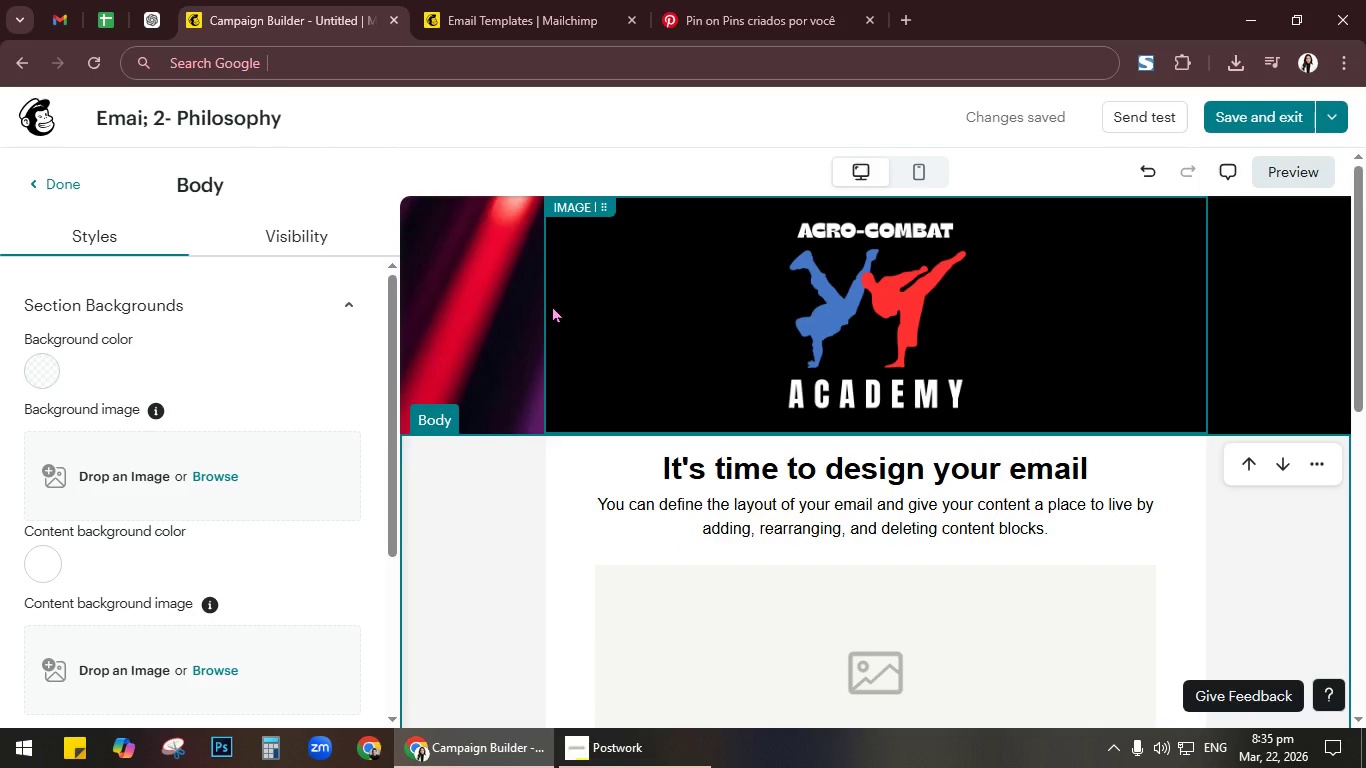 
wait(7.33)
 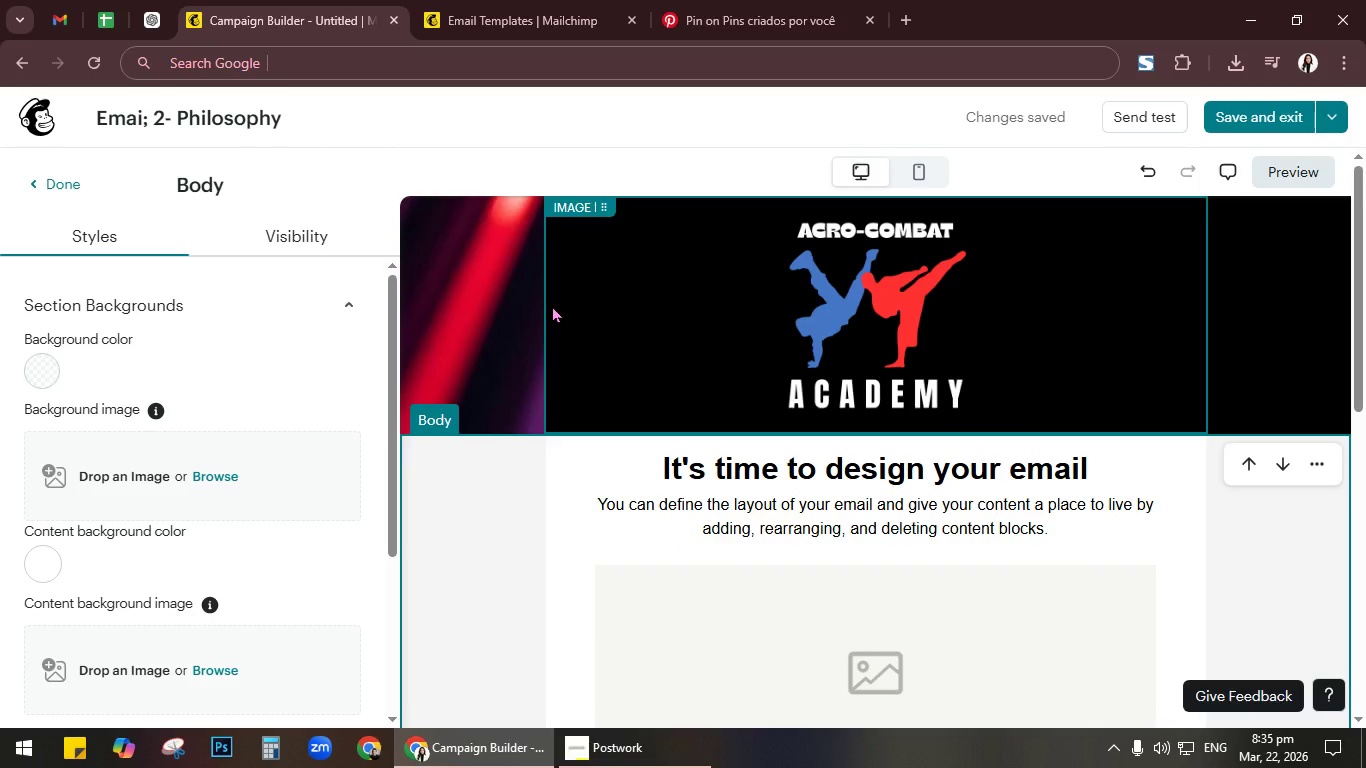 
left_click([535, 25])
 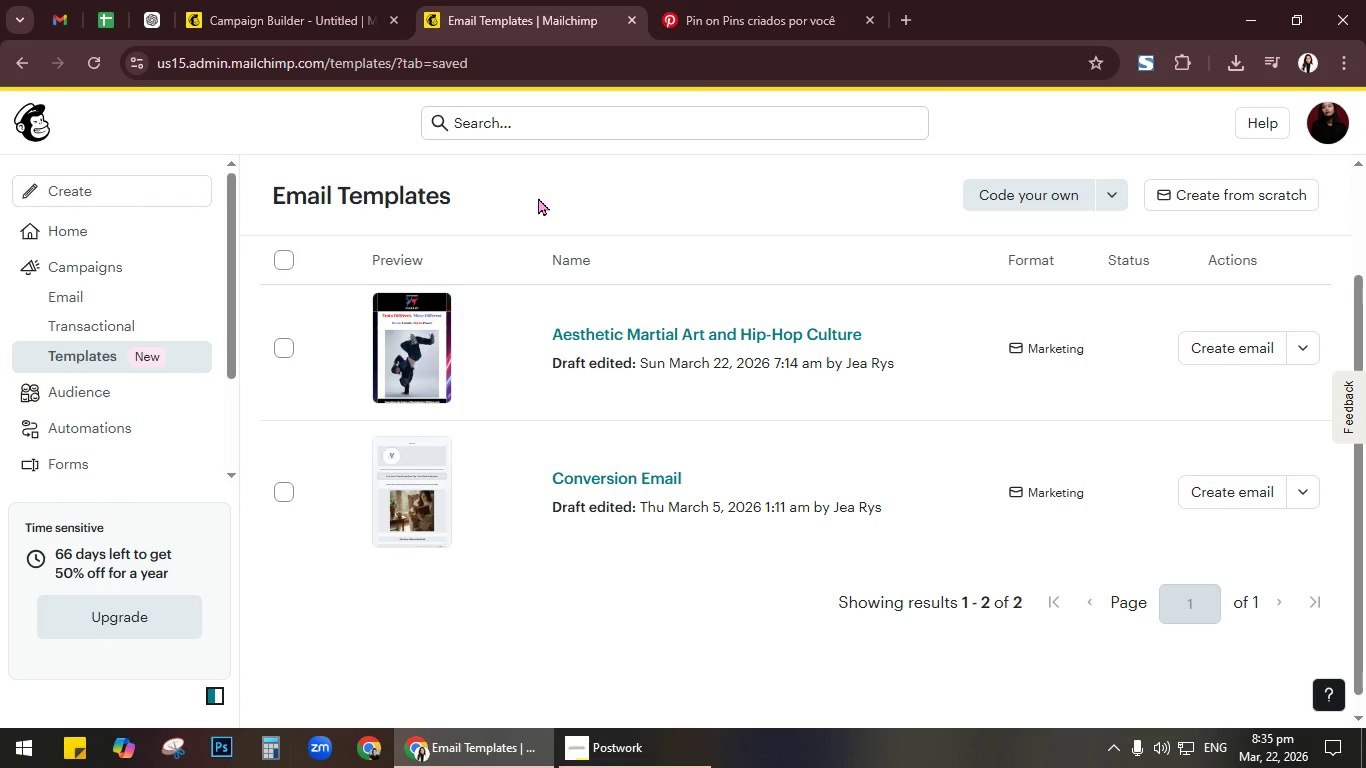 
left_click([118, 300])
 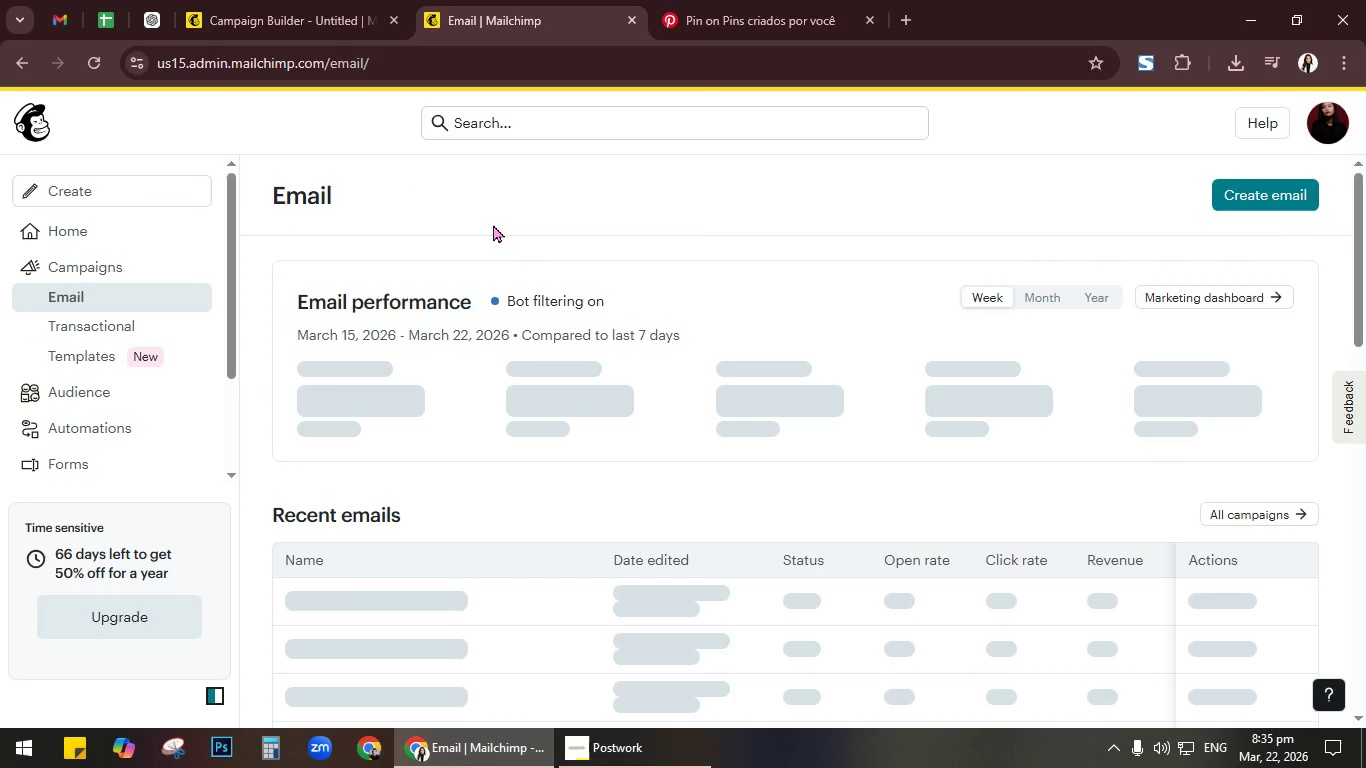 
wait(7.23)
 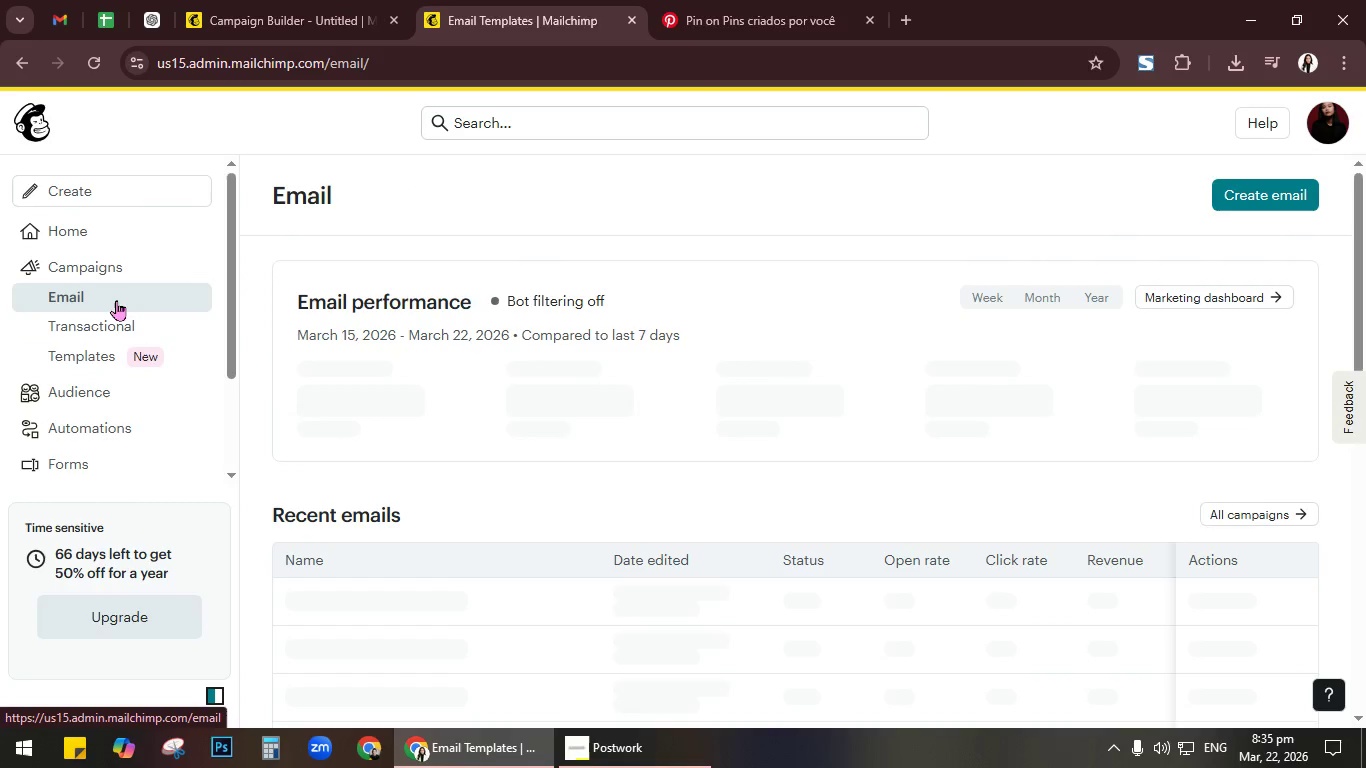 
scroll: coordinate [676, 267], scroll_direction: down, amount: 2.0
 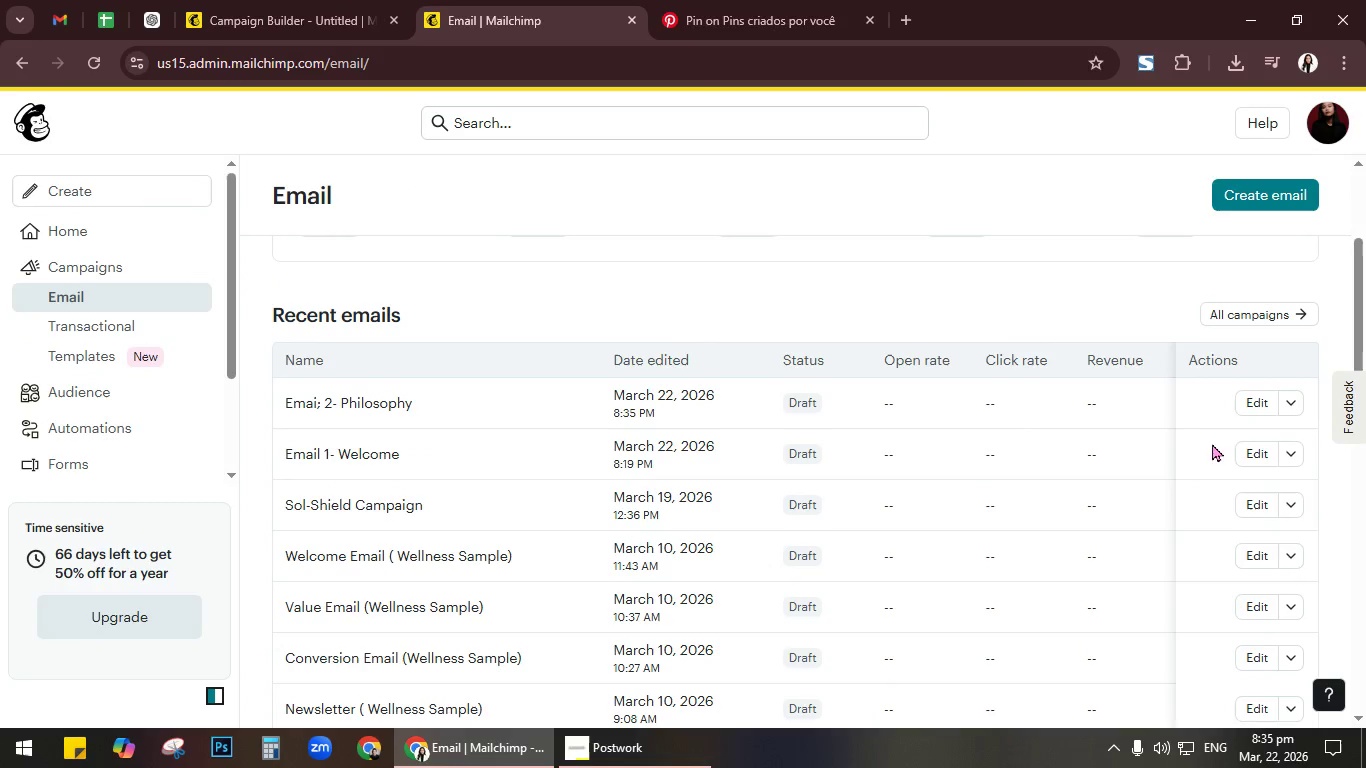 
left_click([1257, 457])
 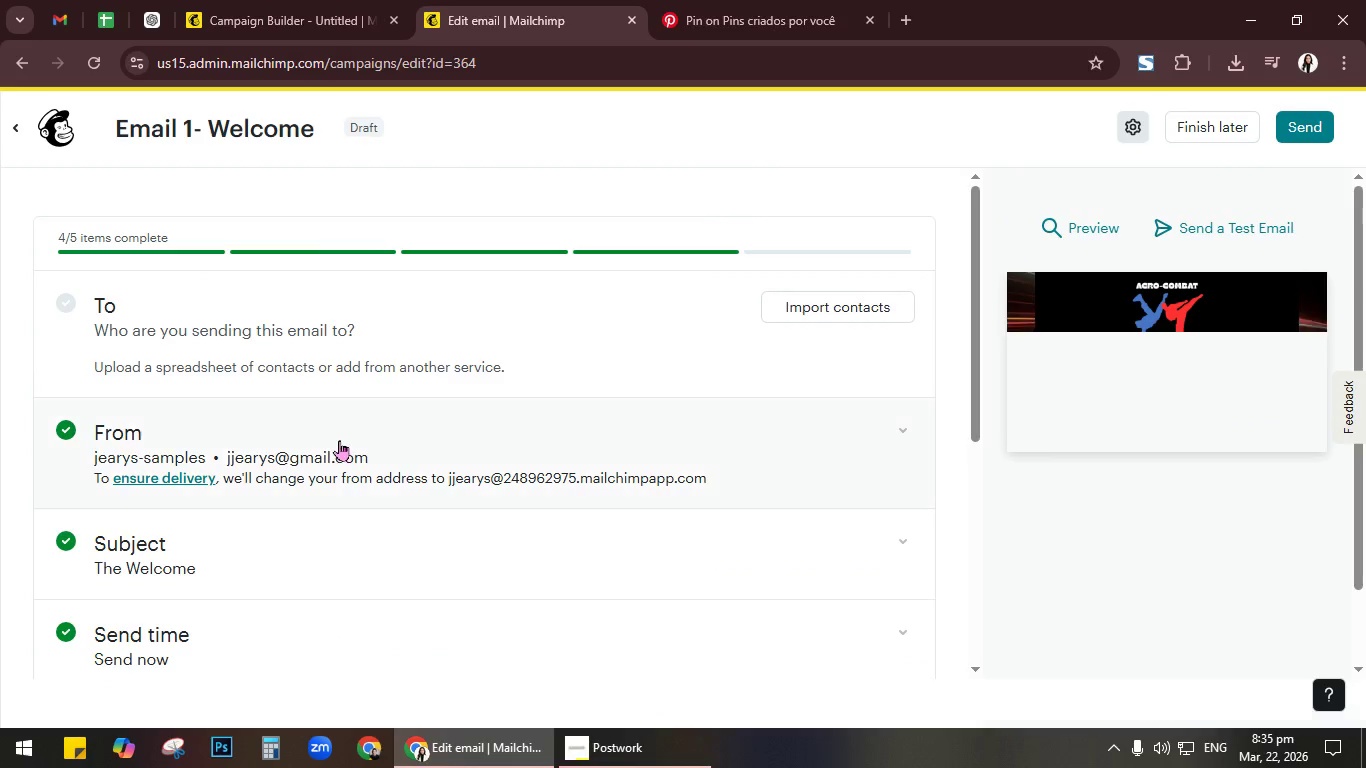 
wait(8.89)
 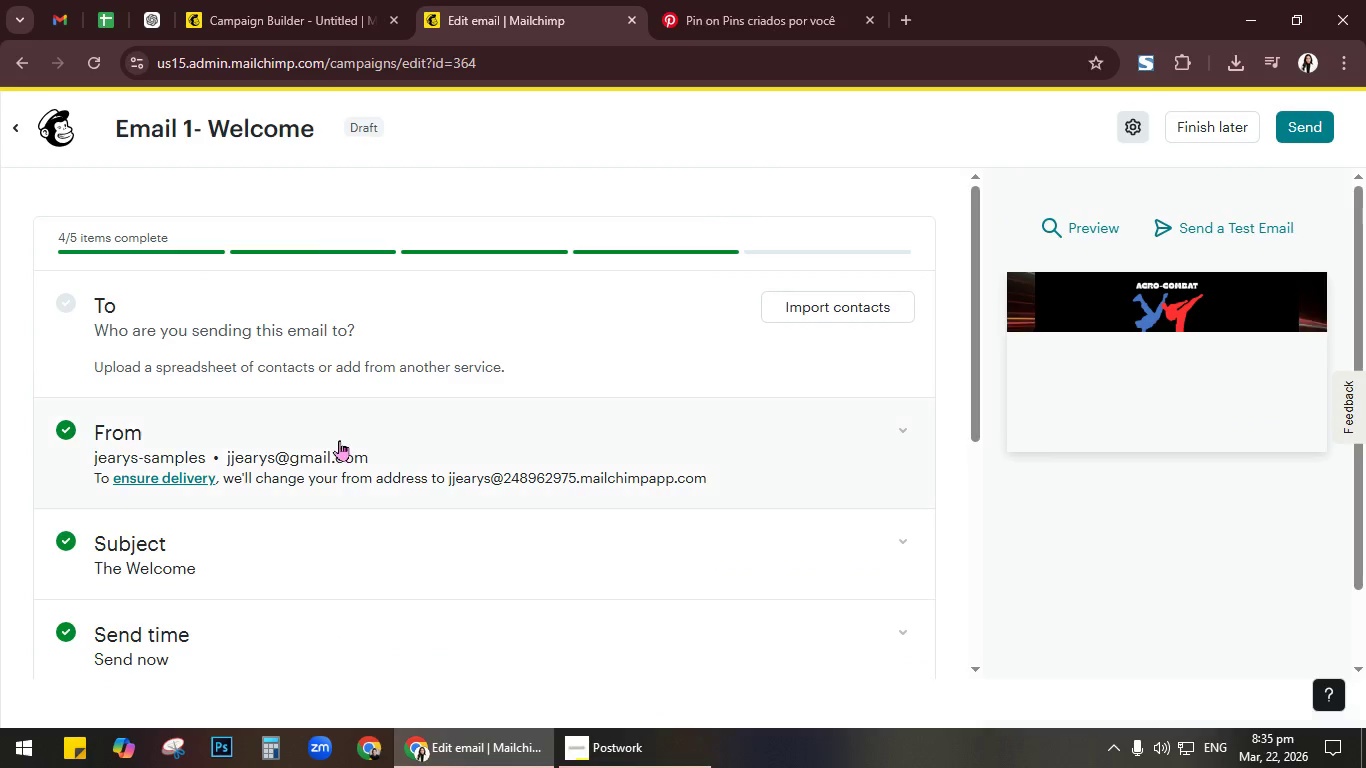 
left_click([215, 555])
 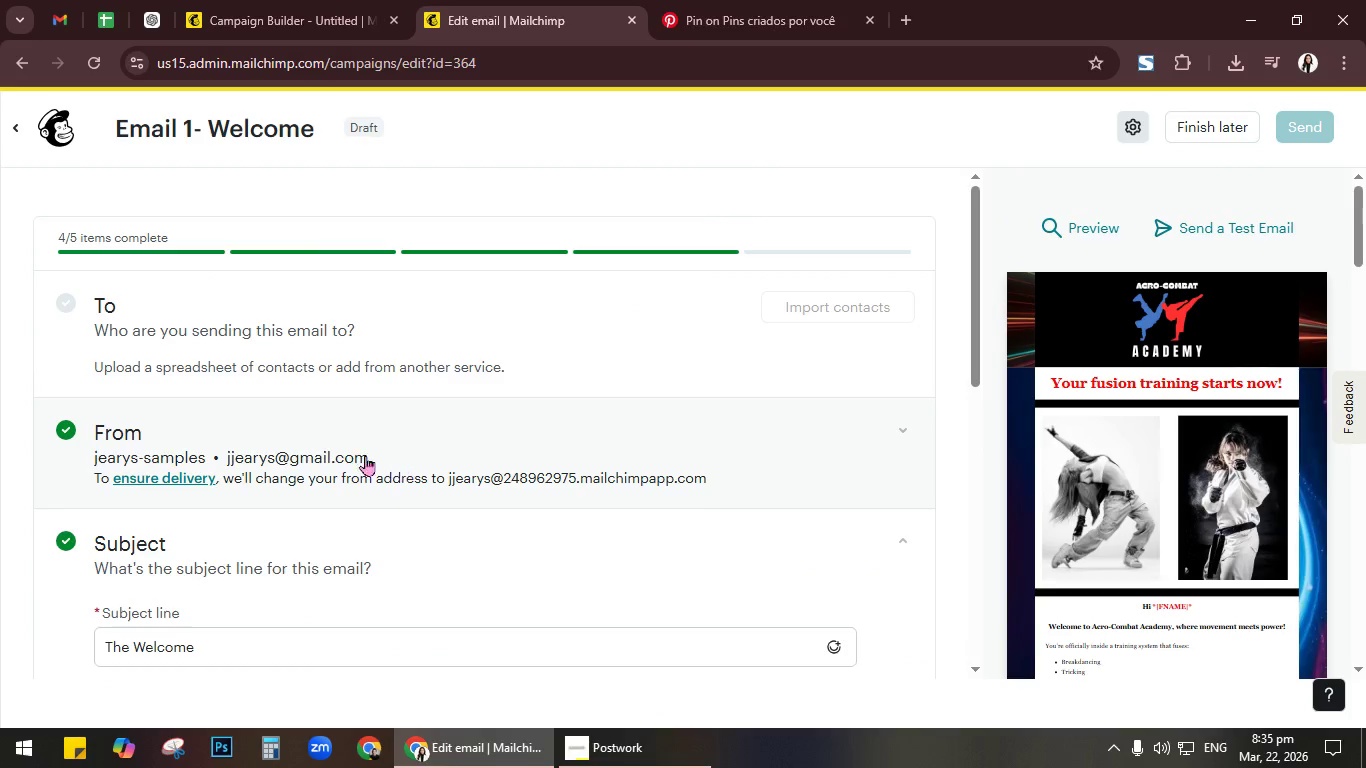 
scroll: coordinate [603, 542], scroll_direction: down, amount: 2.0
 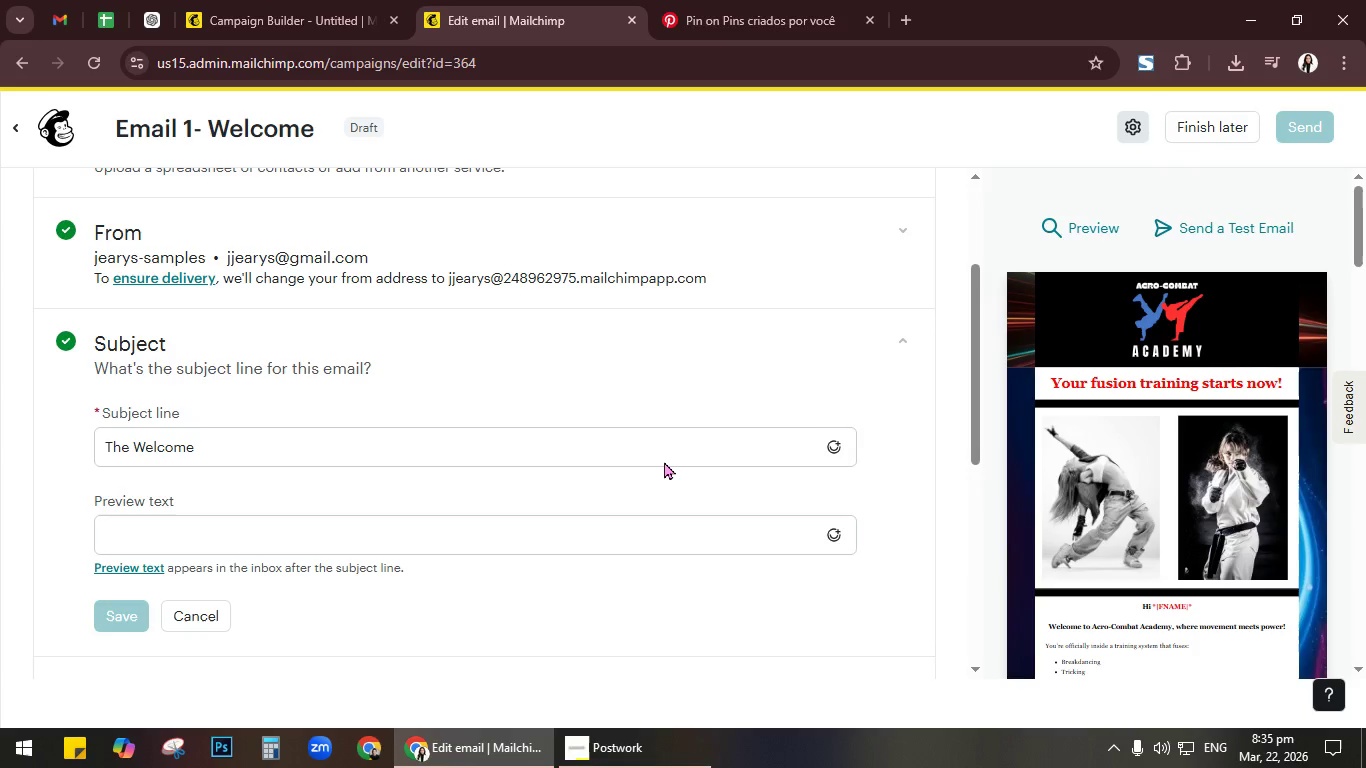 
left_click([664, 461])
 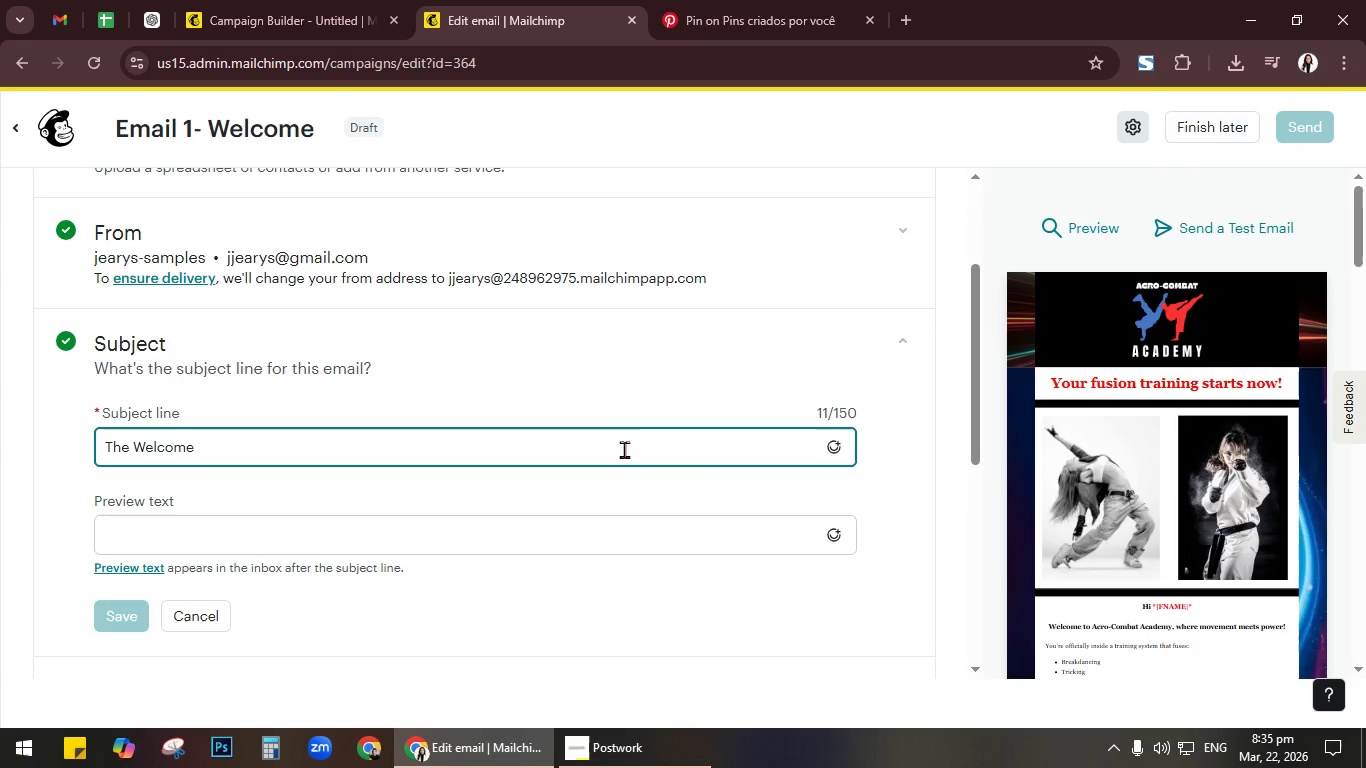 
key(Control+A)
 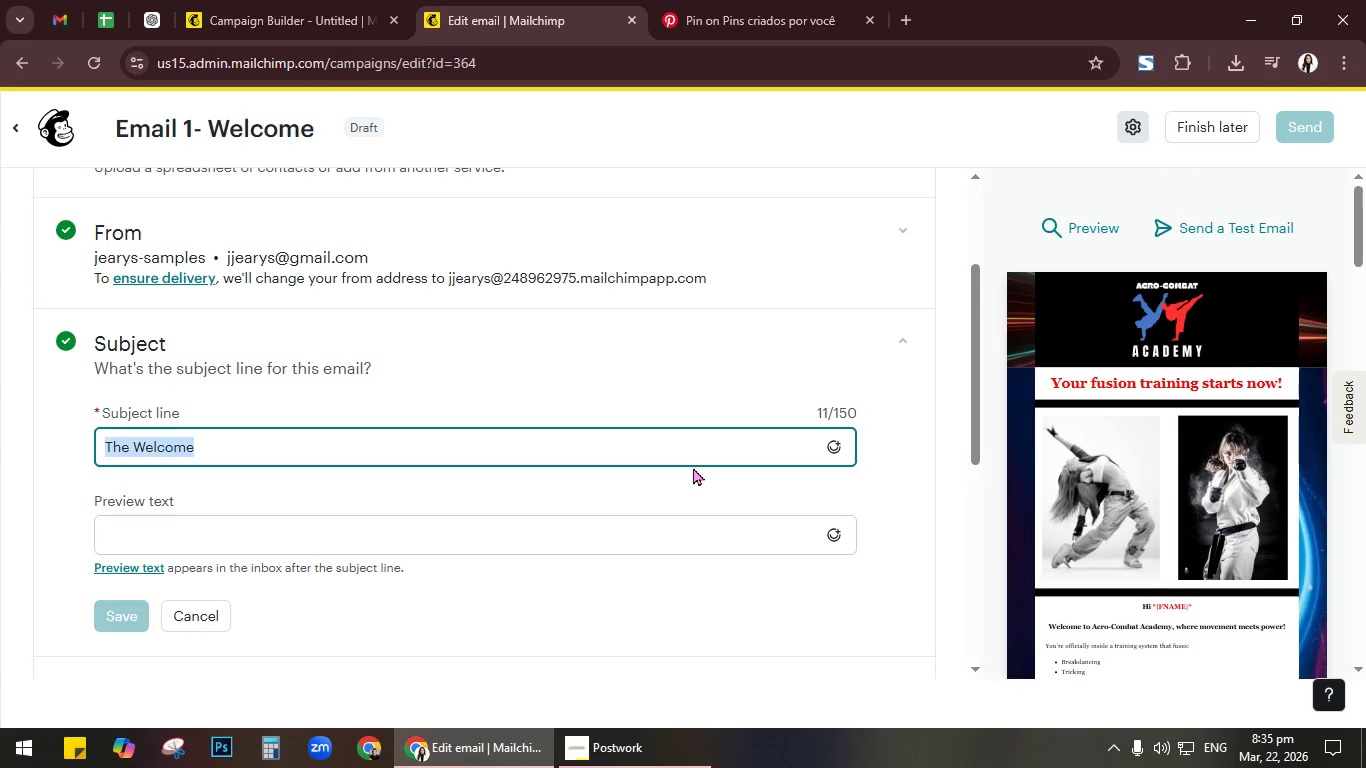 
type(Welcome to Acro-Combat Academy!)
 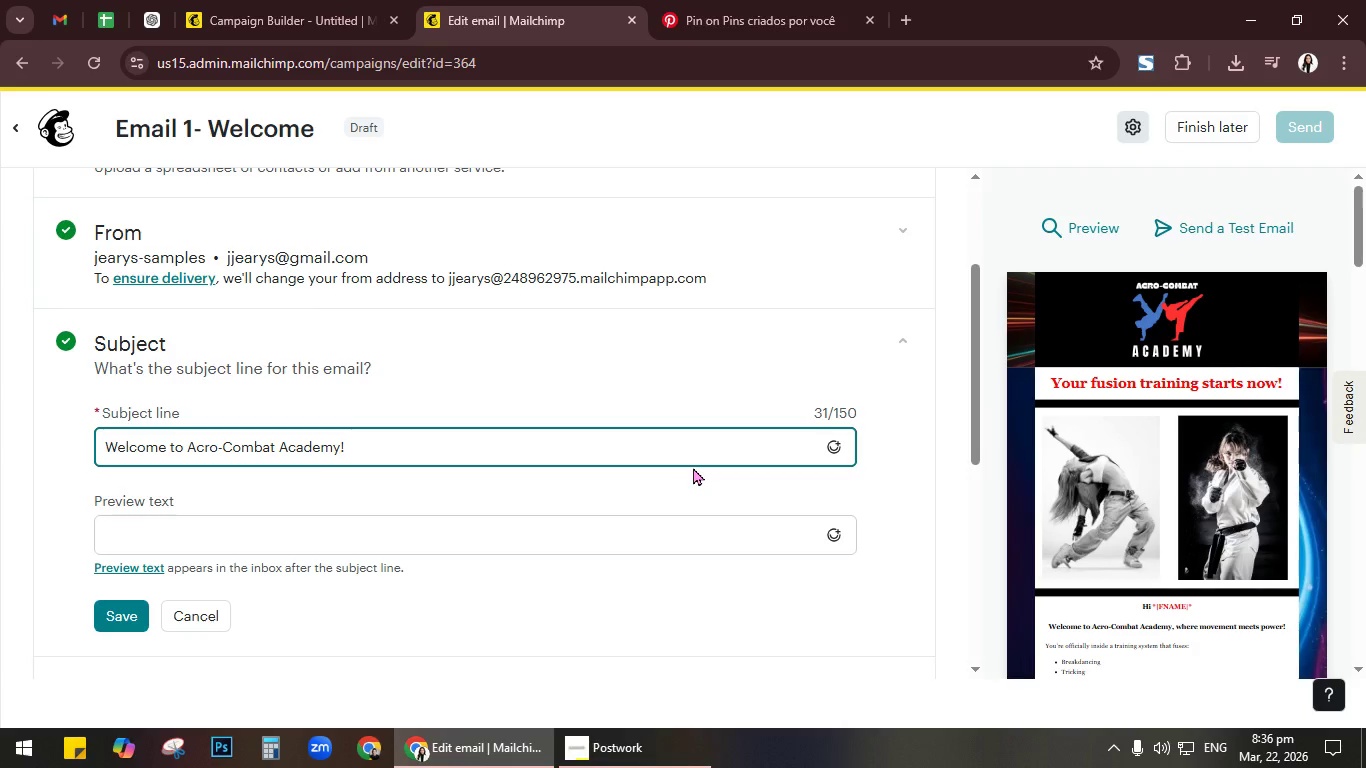 
left_click([129, 622])
 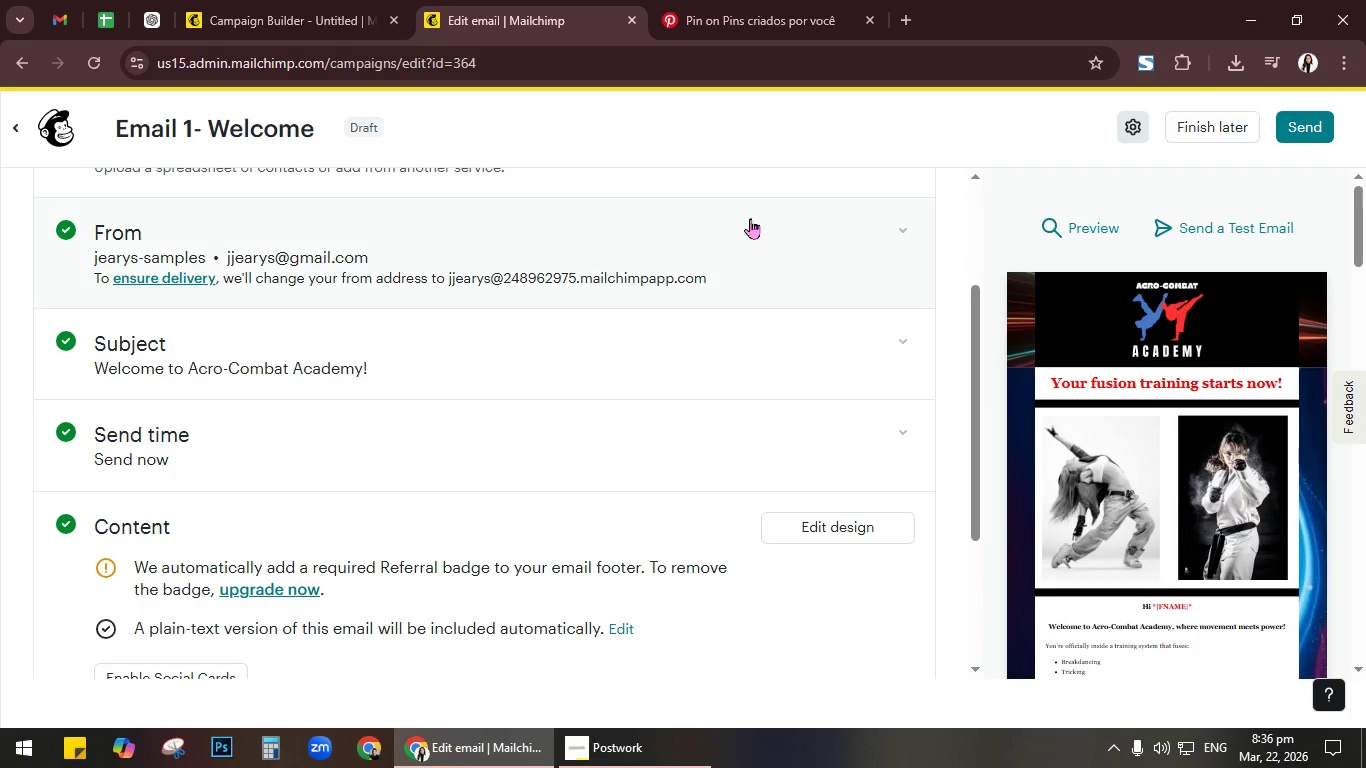 
left_click([1241, 134])
 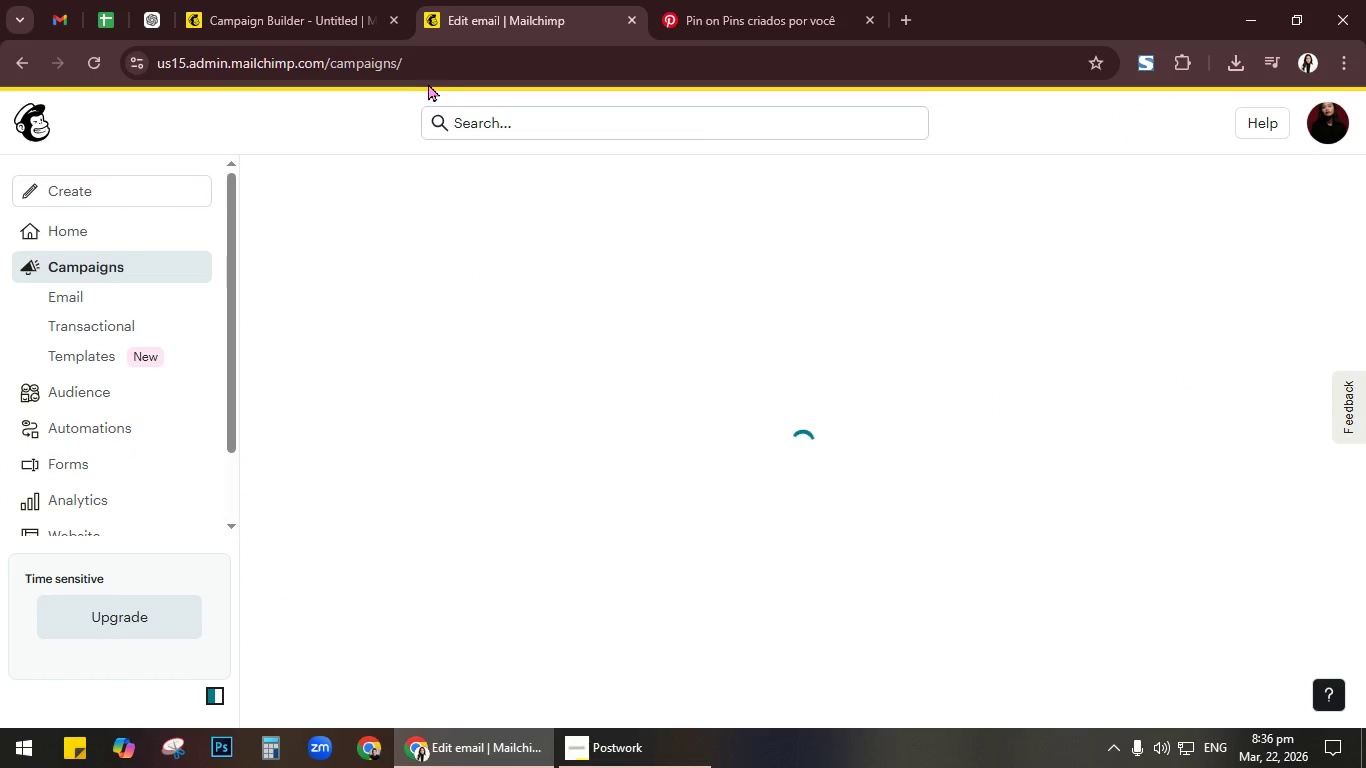 
left_click([277, 9])
 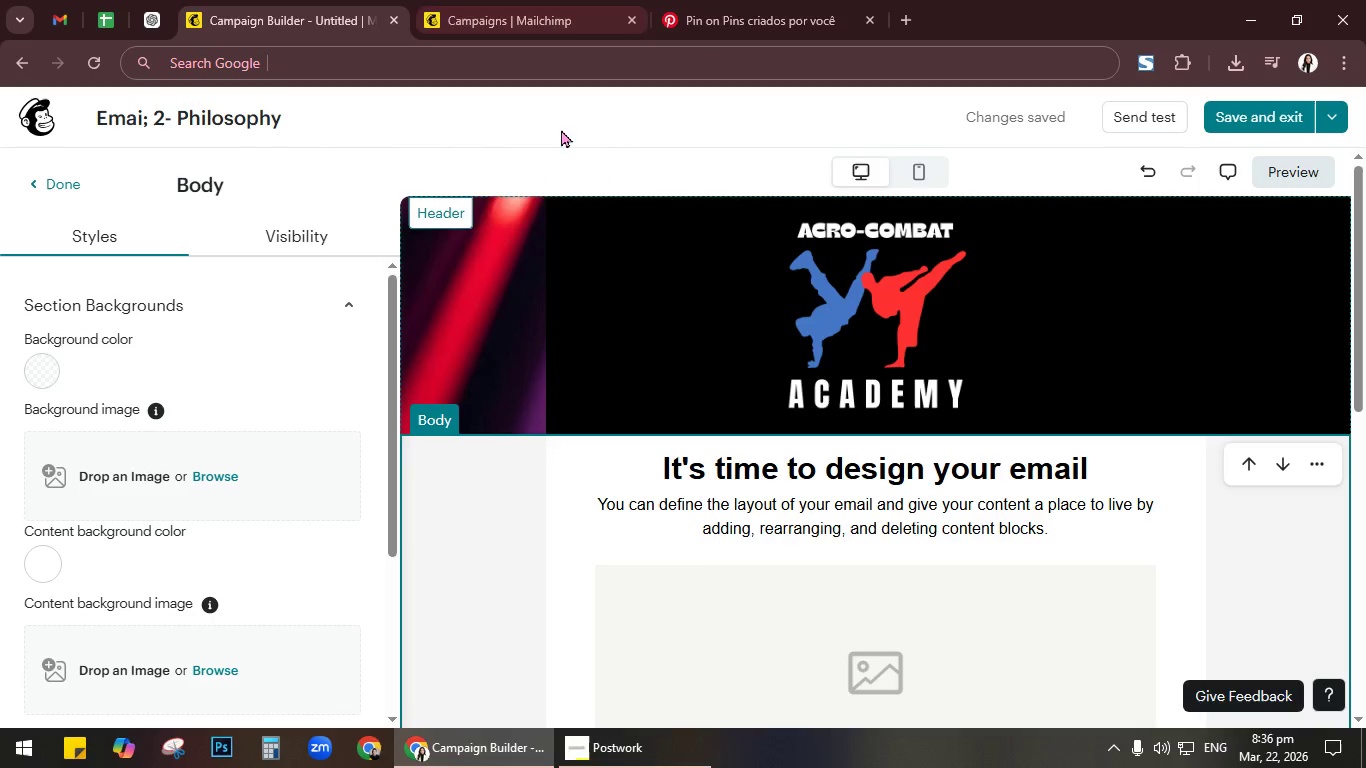 
wait(6.23)
 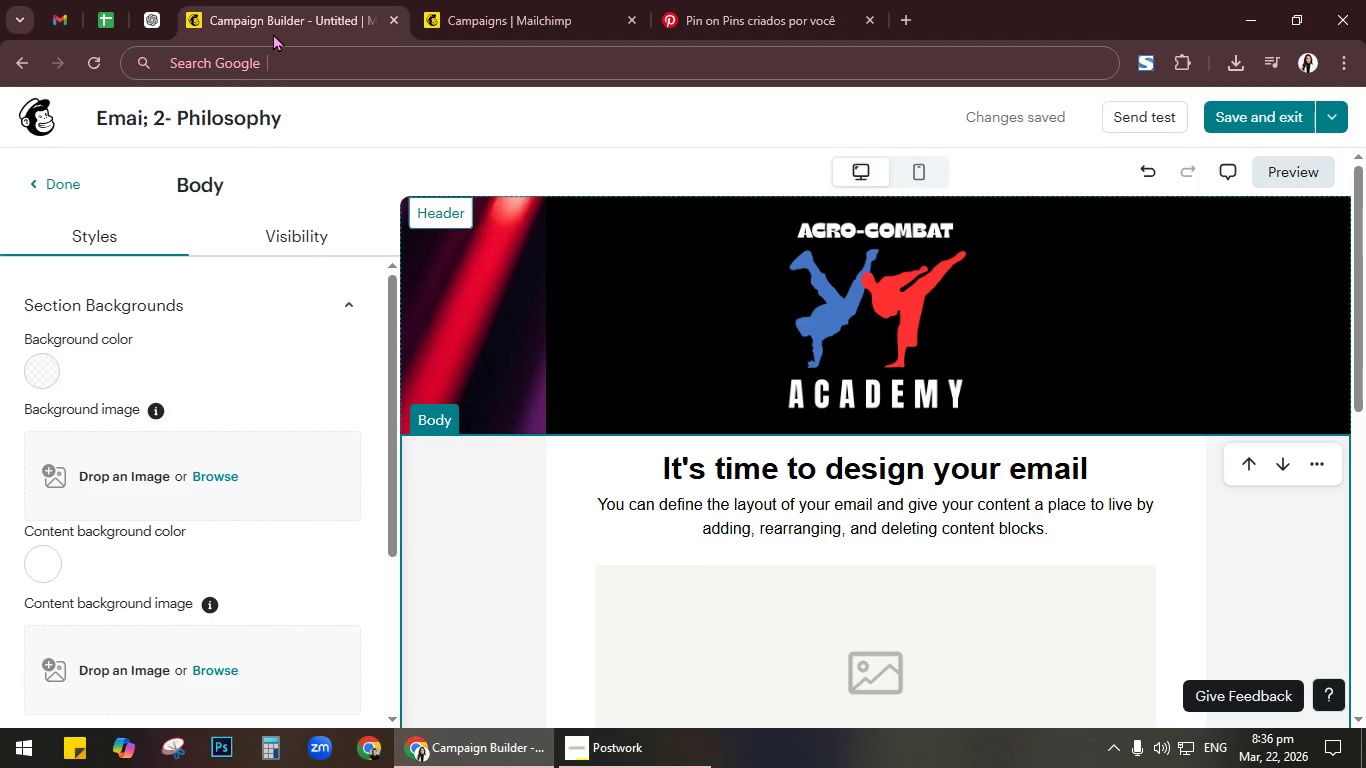 
scroll: coordinate [462, 369], scroll_direction: down, amount: 1.0
 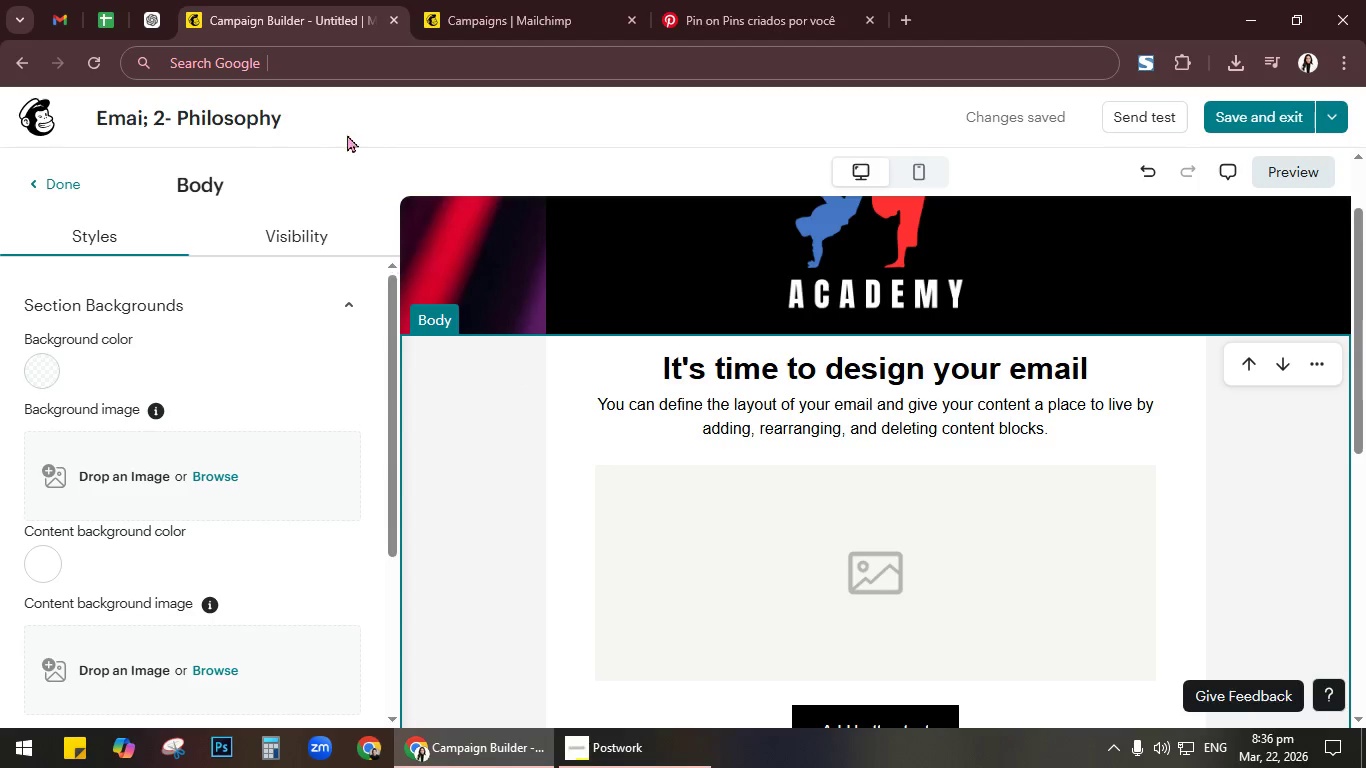 
left_click([454, 21])
 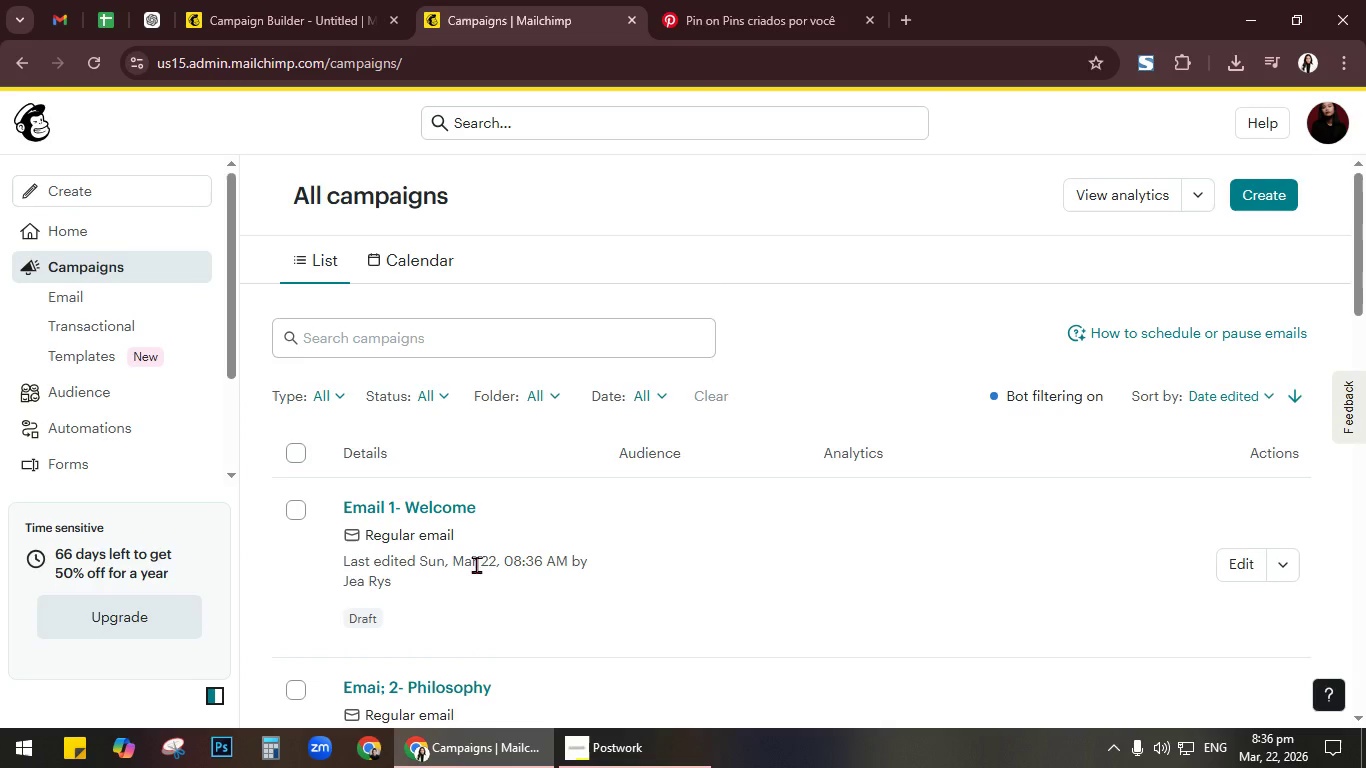 
scroll: coordinate [478, 568], scroll_direction: down, amount: 1.0
 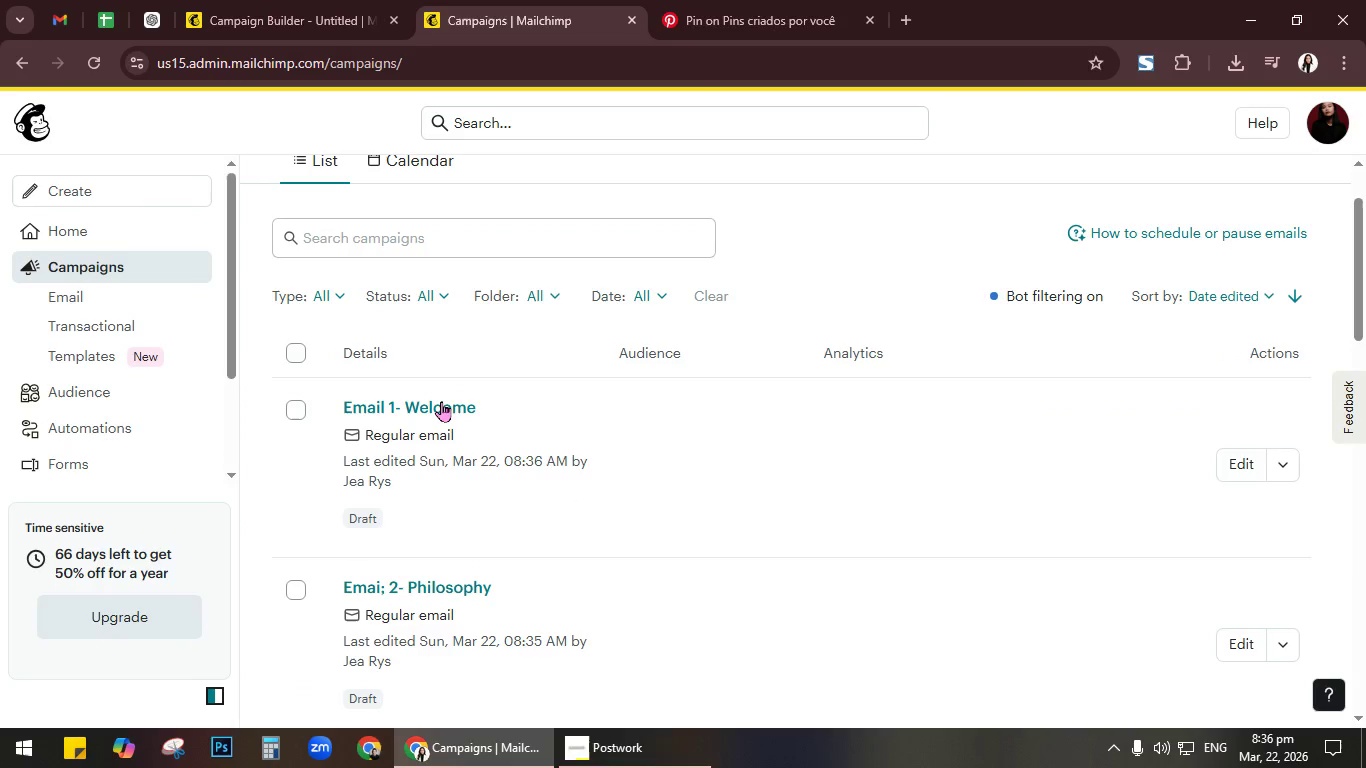 
left_click([441, 402])
 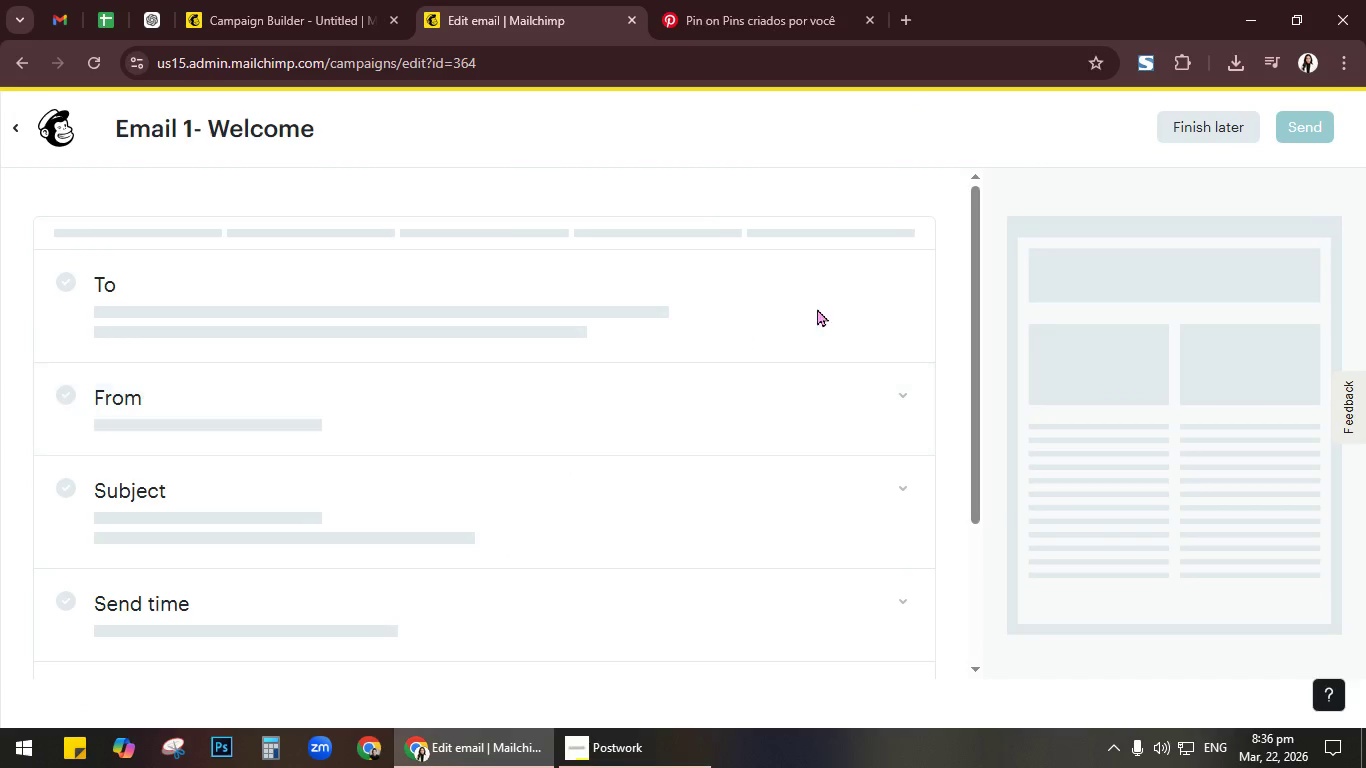 
mouse_move([1075, 266])
 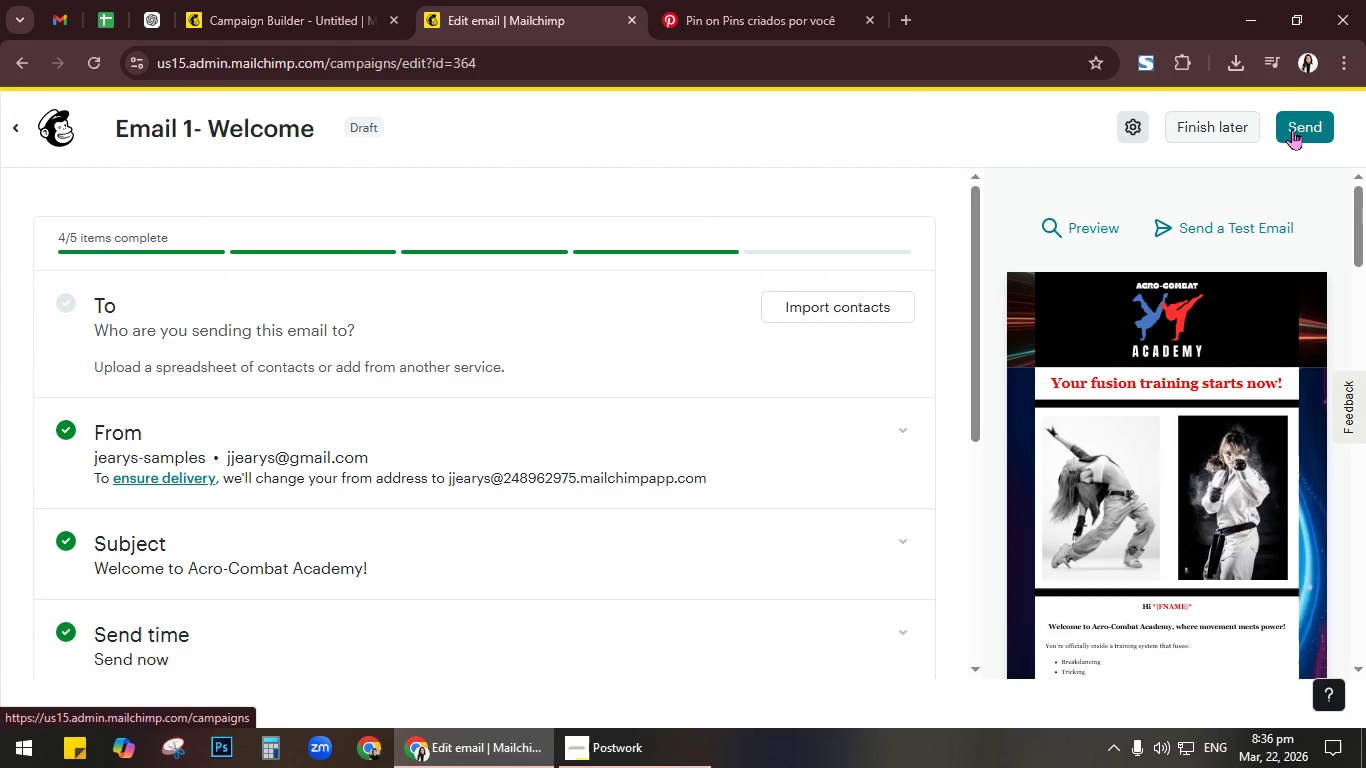 
scroll: coordinate [1147, 530], scroll_direction: down, amount: 12.0
 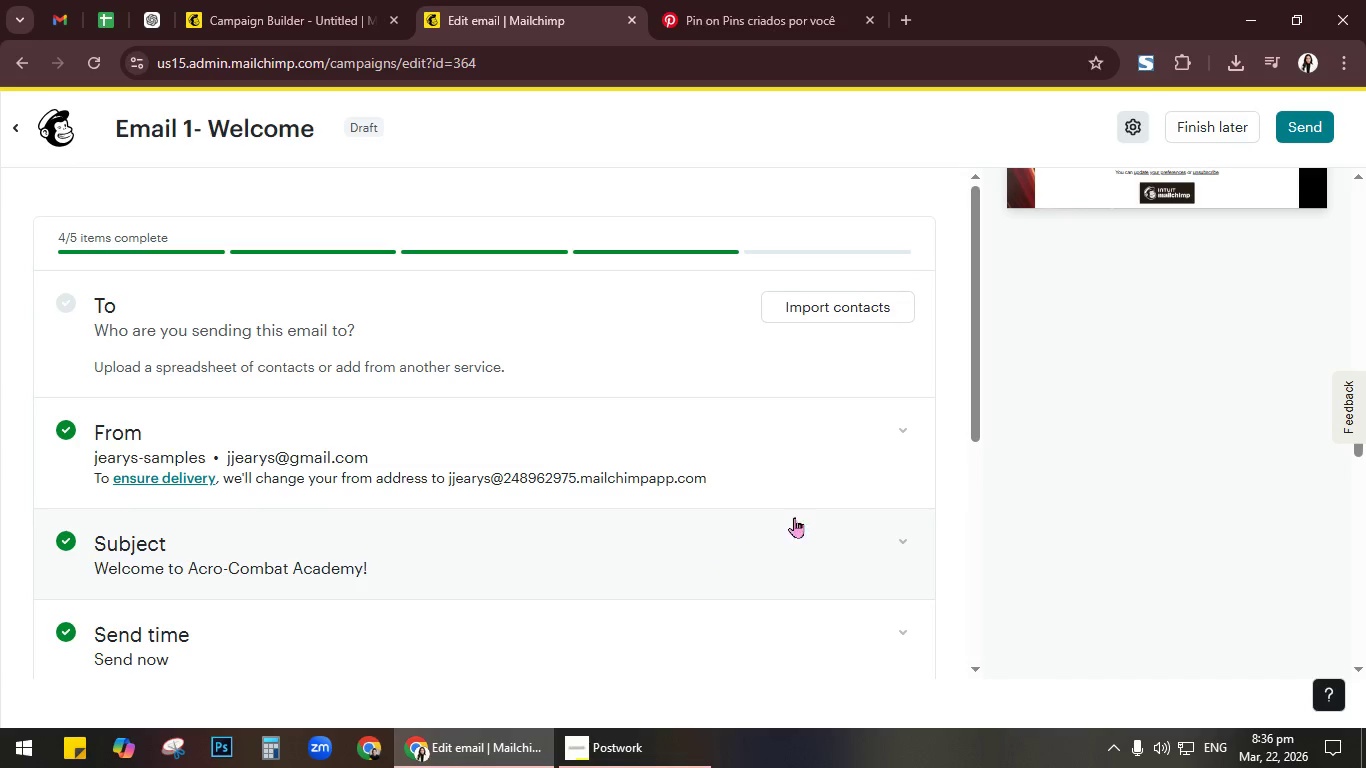 
scroll: coordinate [1197, 473], scroll_direction: up, amount: 5.0
 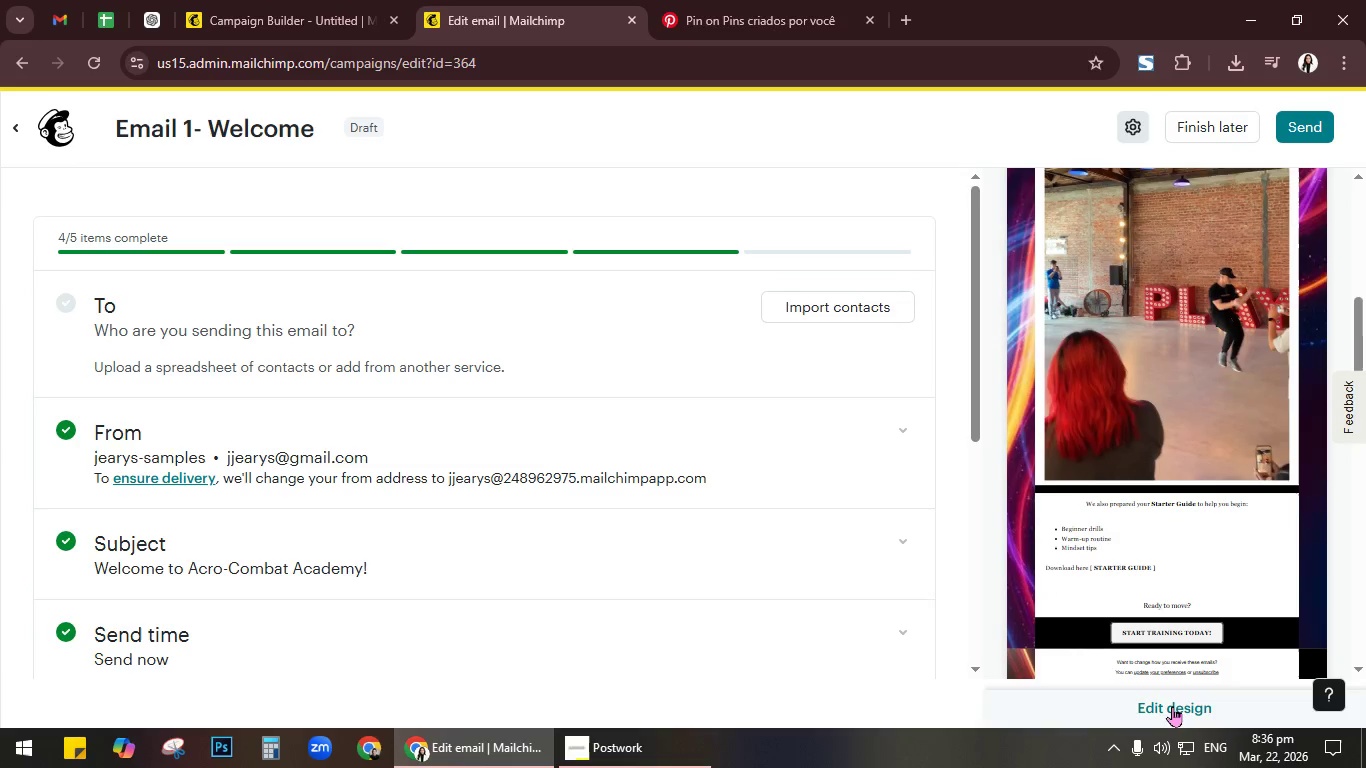 
left_click([1172, 706])
 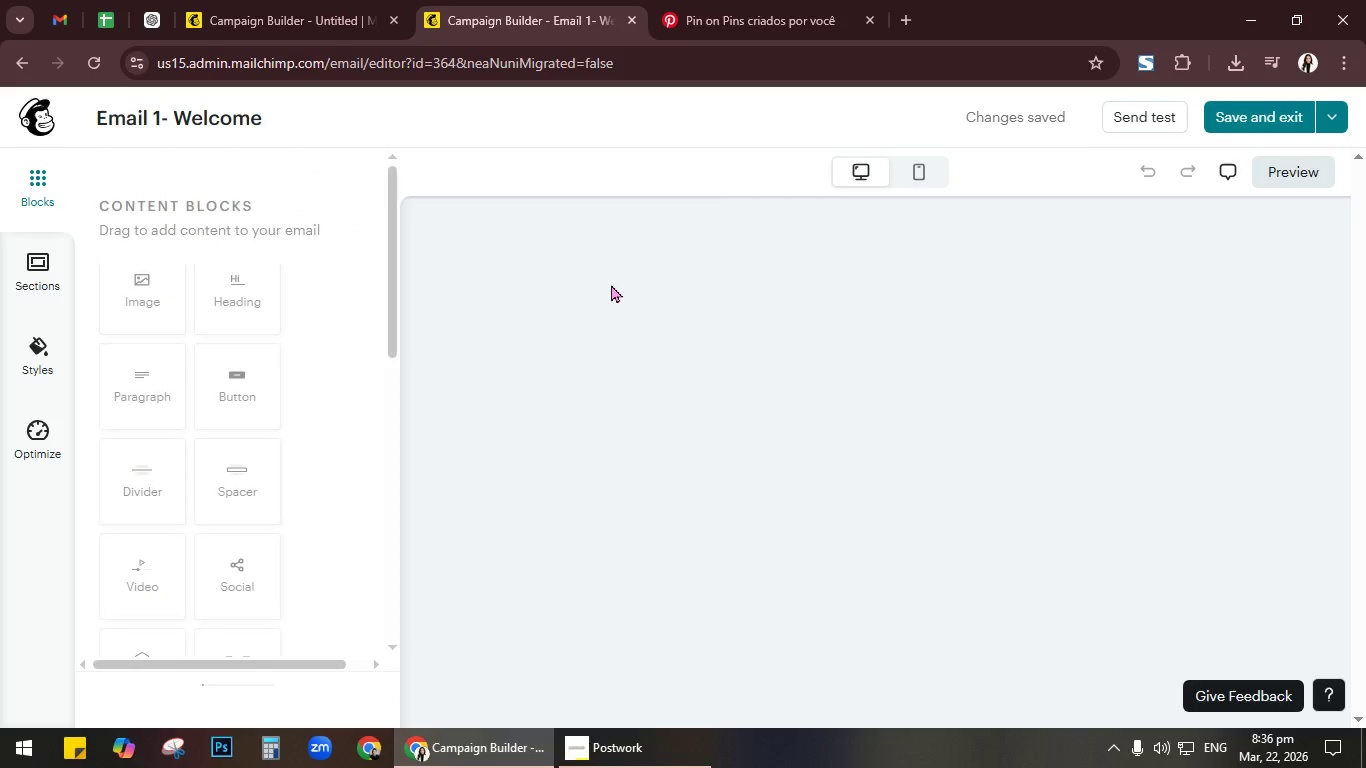 
wait(8.38)
 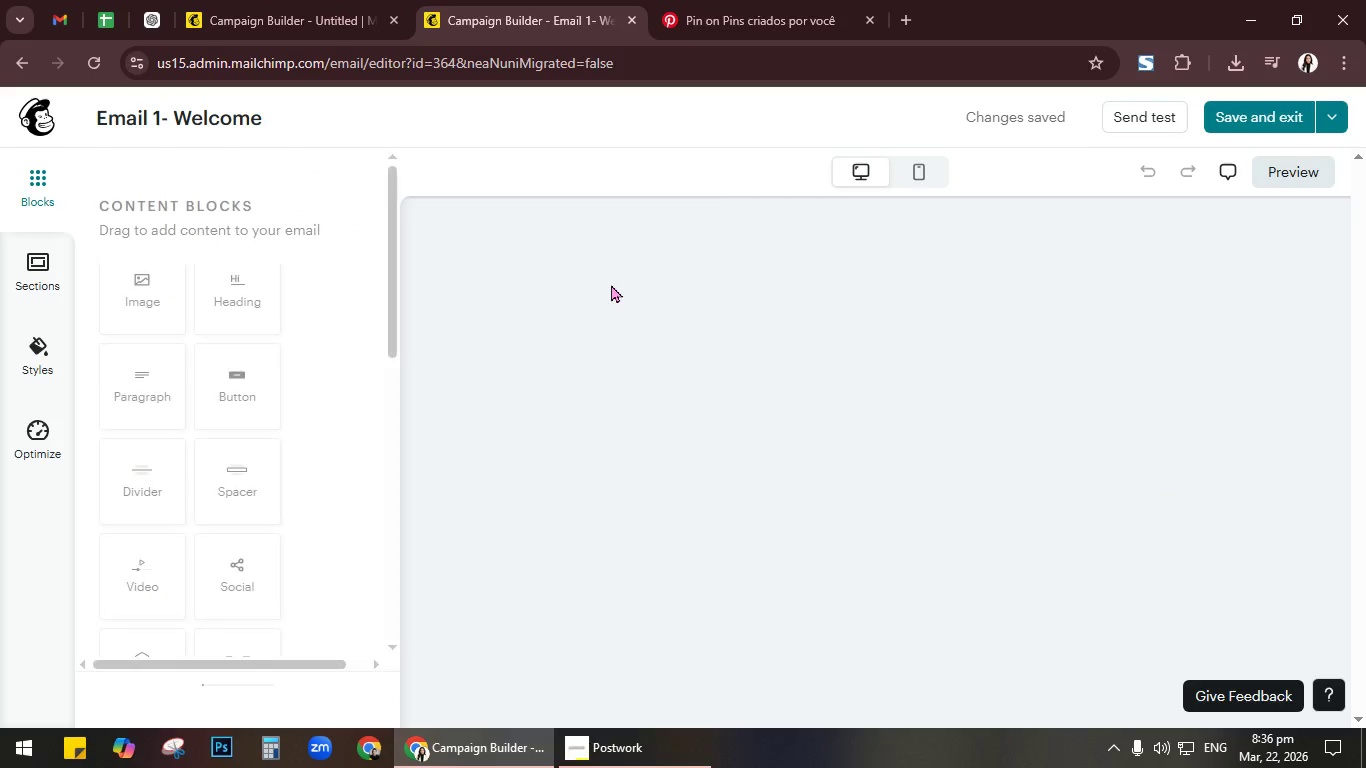 
left_click([297, 7])
 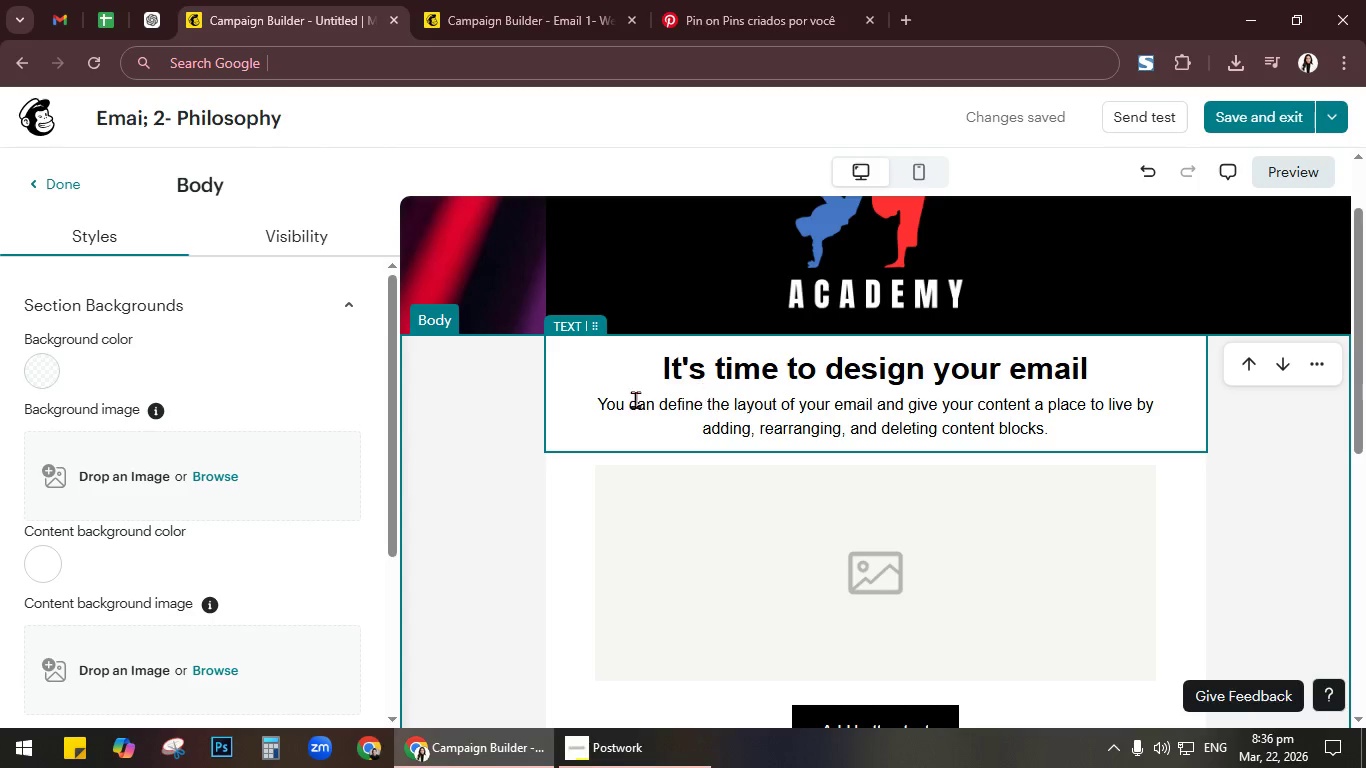 
left_click_drag(start_coordinate=[598, 400], to_coordinate=[1065, 431])
 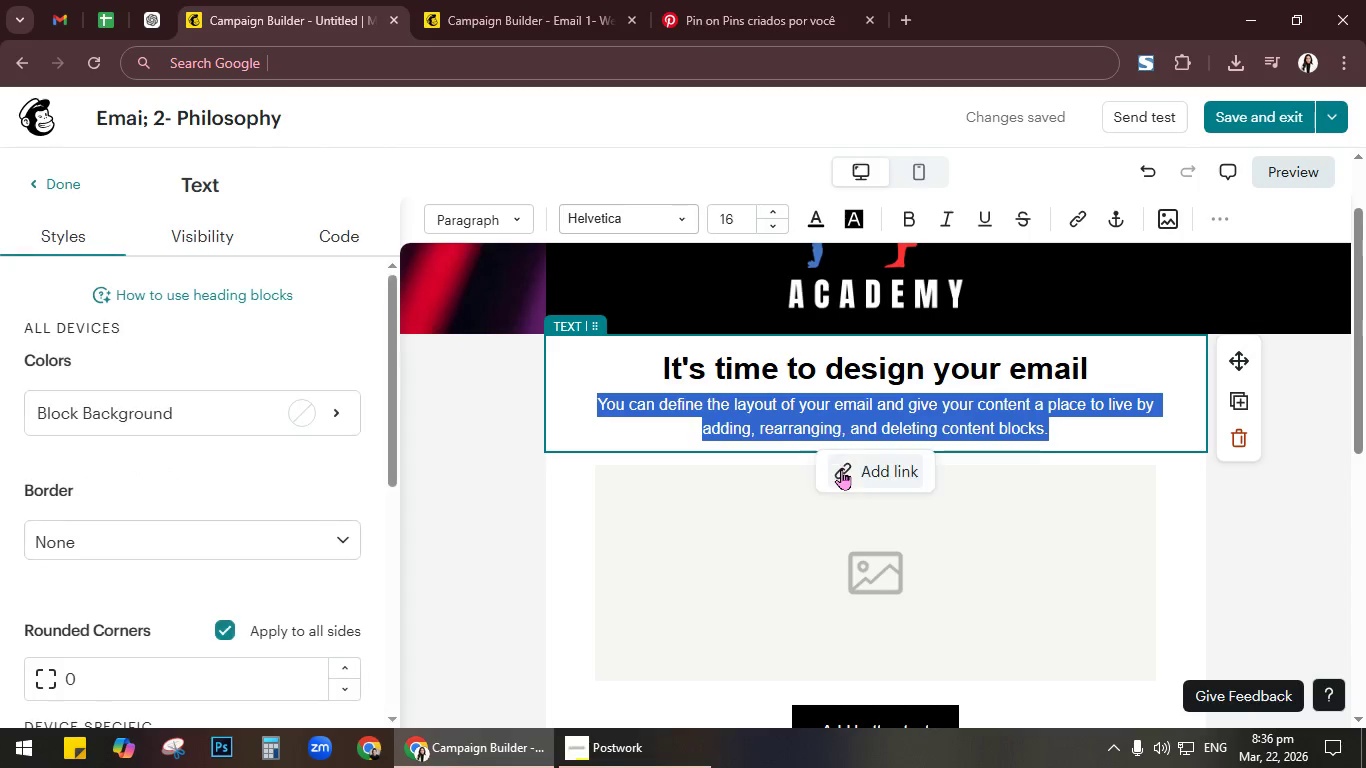 
key(Backspace)
 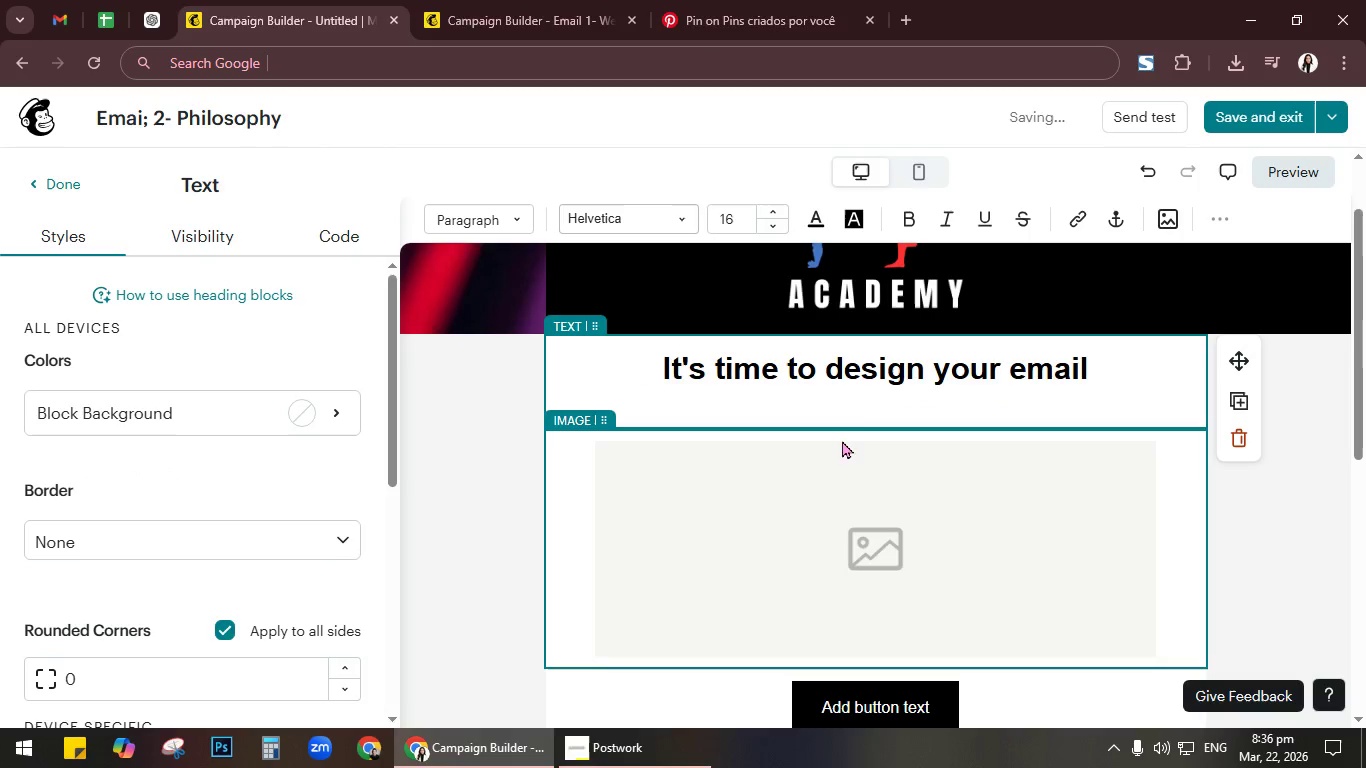 
key(Backspace)
 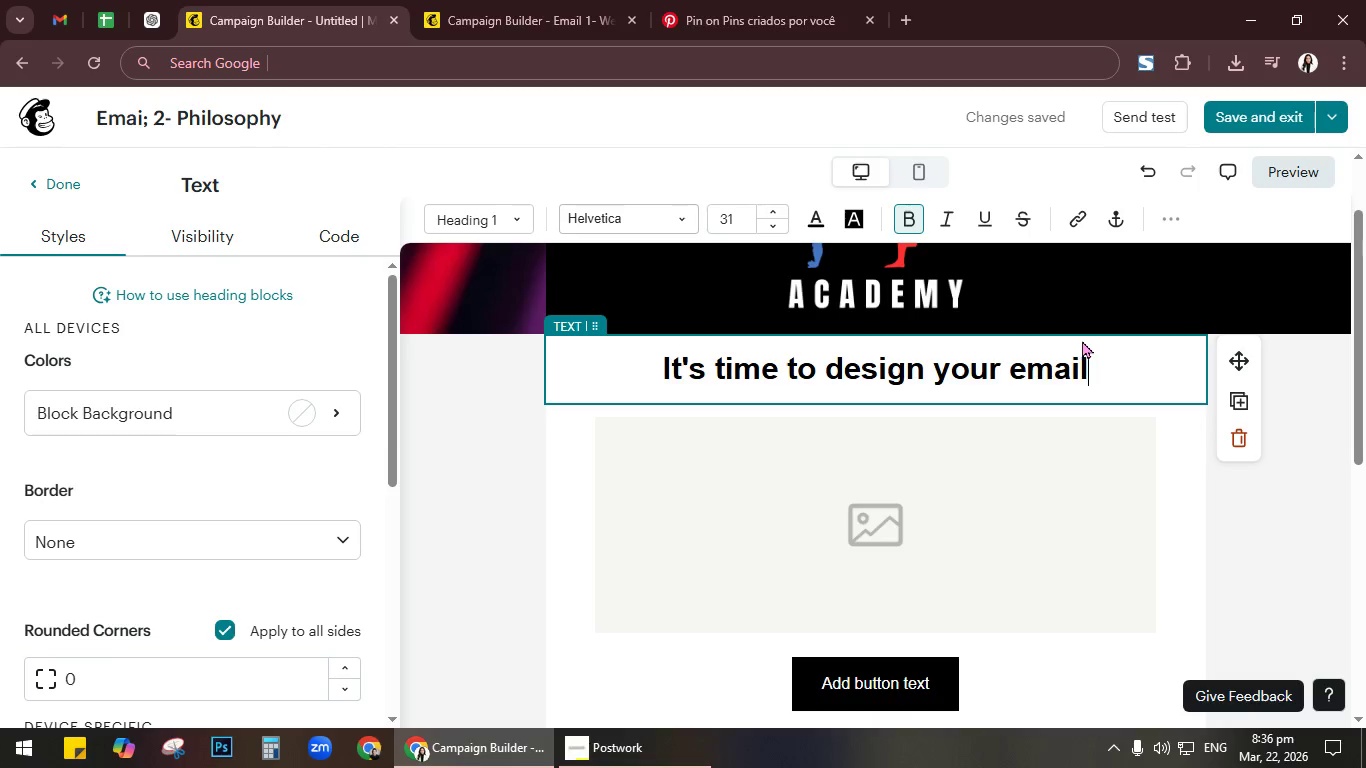 
wait(7.89)
 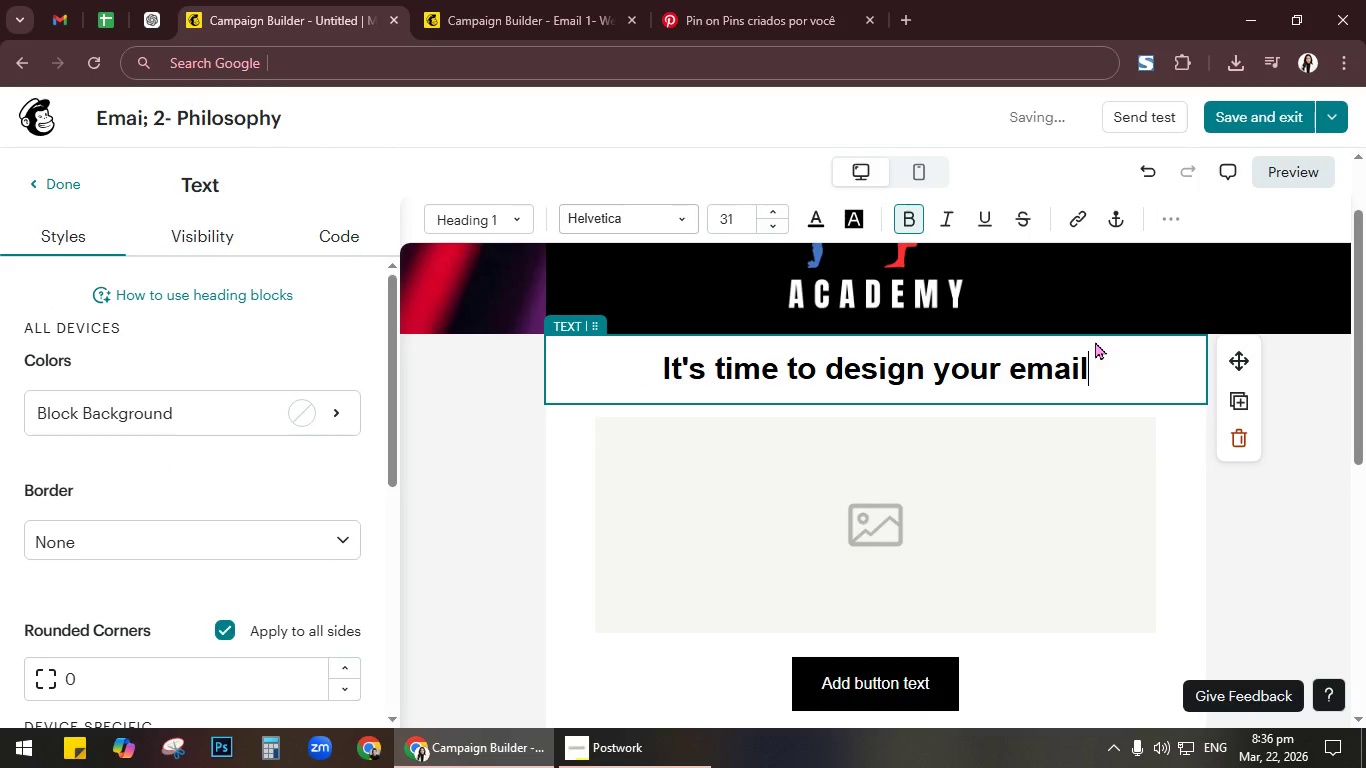 
key(Backspace)
key(Backspace)
key(Backspace)
key(Backspace)
key(Backspace)
key(Backspace)
key(Backspace)
key(Backspace)
key(Backspace)
key(Backspace)
key(Backspace)
key(Backspace)
key(Backspace)
key(Backspace)
key(Backspace)
key(Backspace)
key(Backspace)
key(Backspace)
key(Backspace)
key(Backspace)
key(Backspace)
key(Backspace)
key(Backspace)
key(Backspace)
key(Backspace)
key(Backspace)
key(Backspace)
key(Backspace)
key(Backspace)
key(Backspace)
type(Menta)
 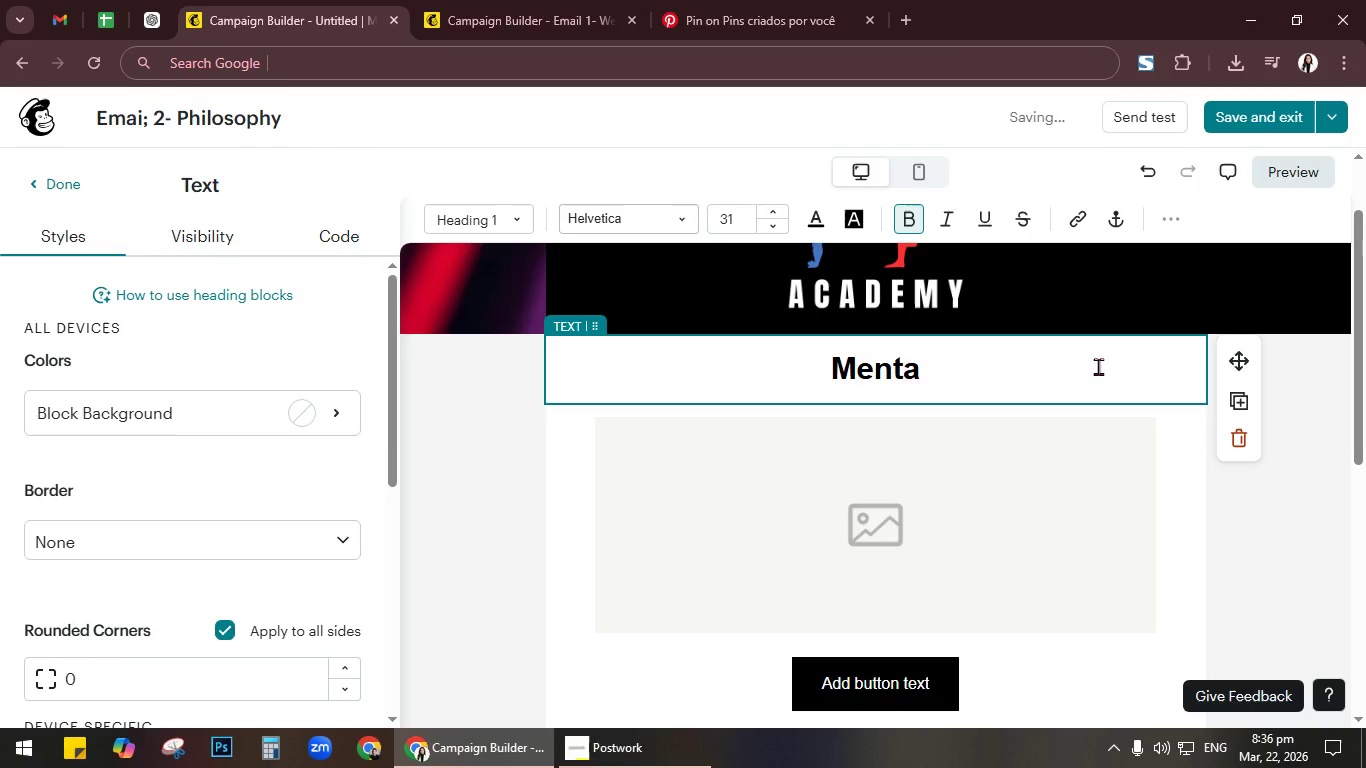 
wait(16.59)
 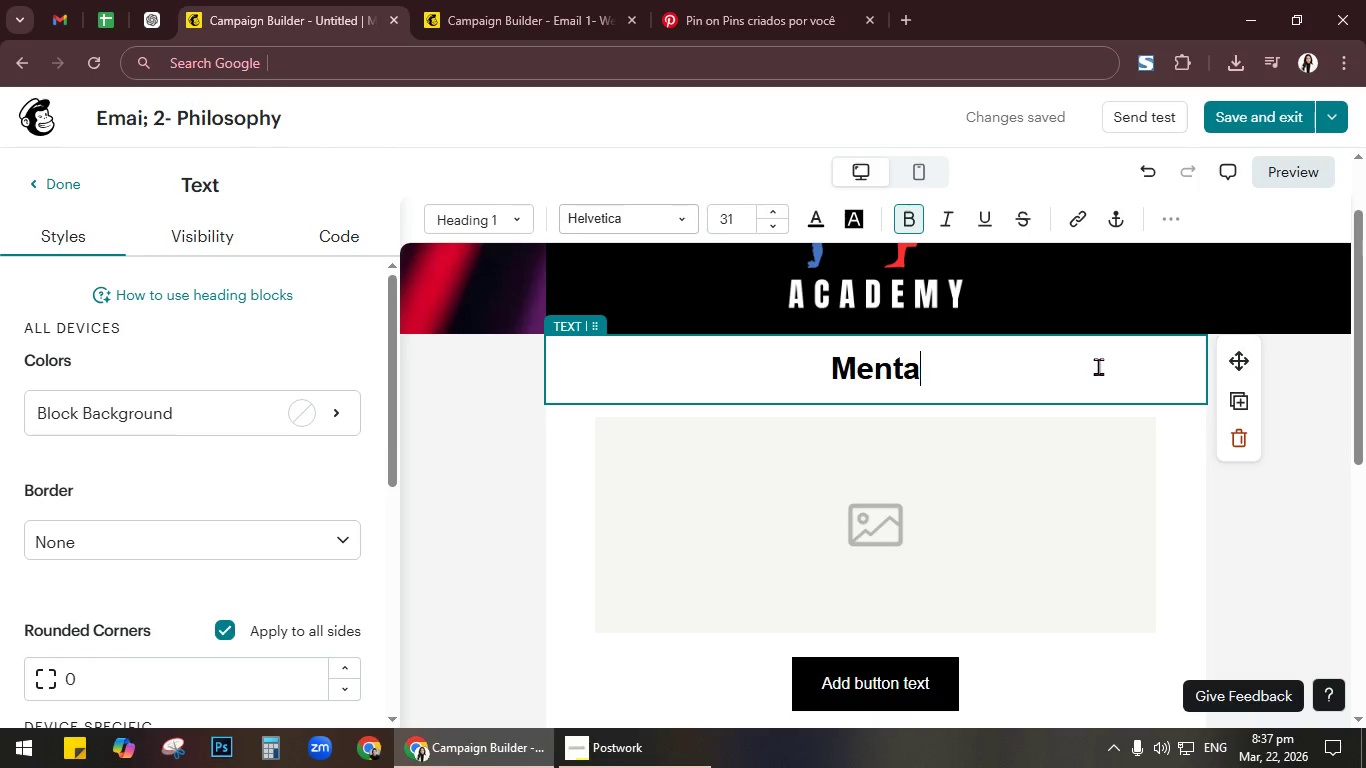 
type(l stra)
key(Backspace)
type(engh)
key(Backspace)
type(th mees)
key(Backspace)
type(ts movemt)
 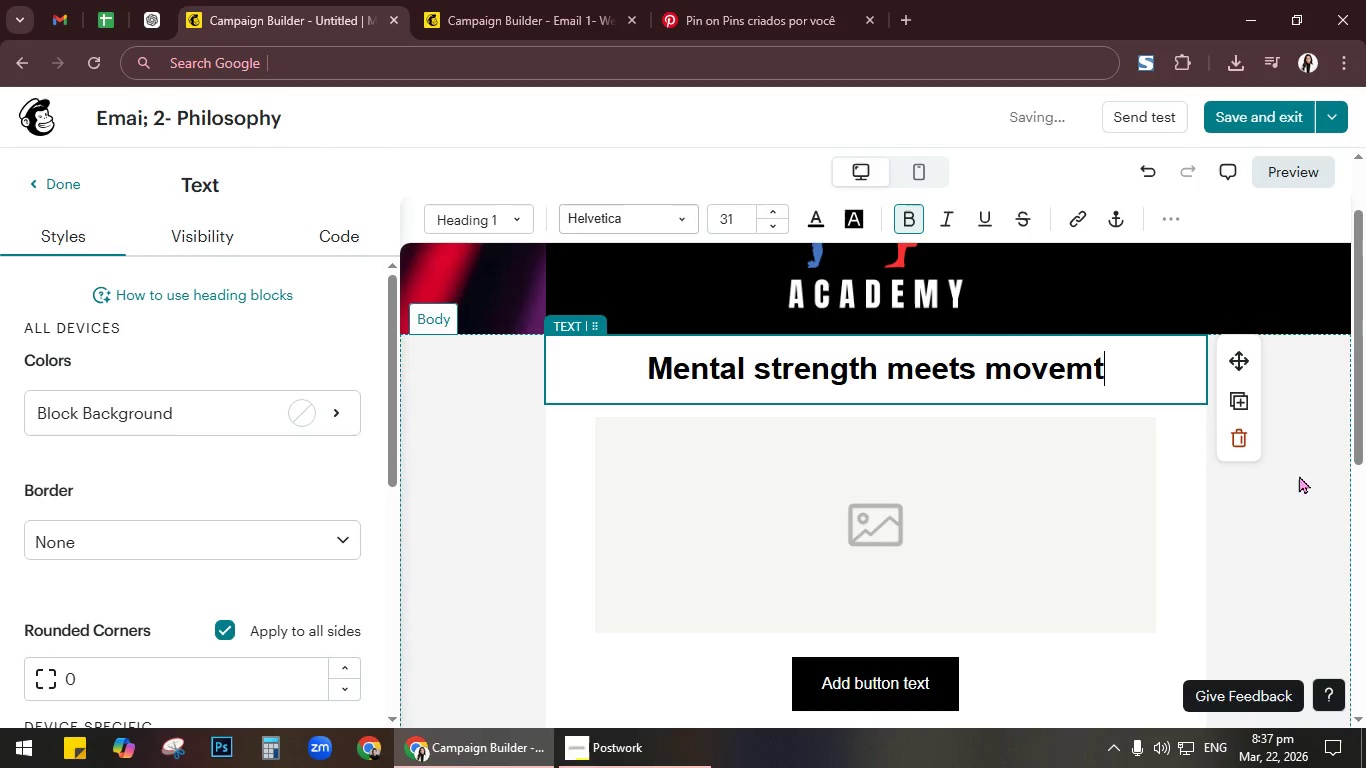 
key(Backspace)
type(ent)
 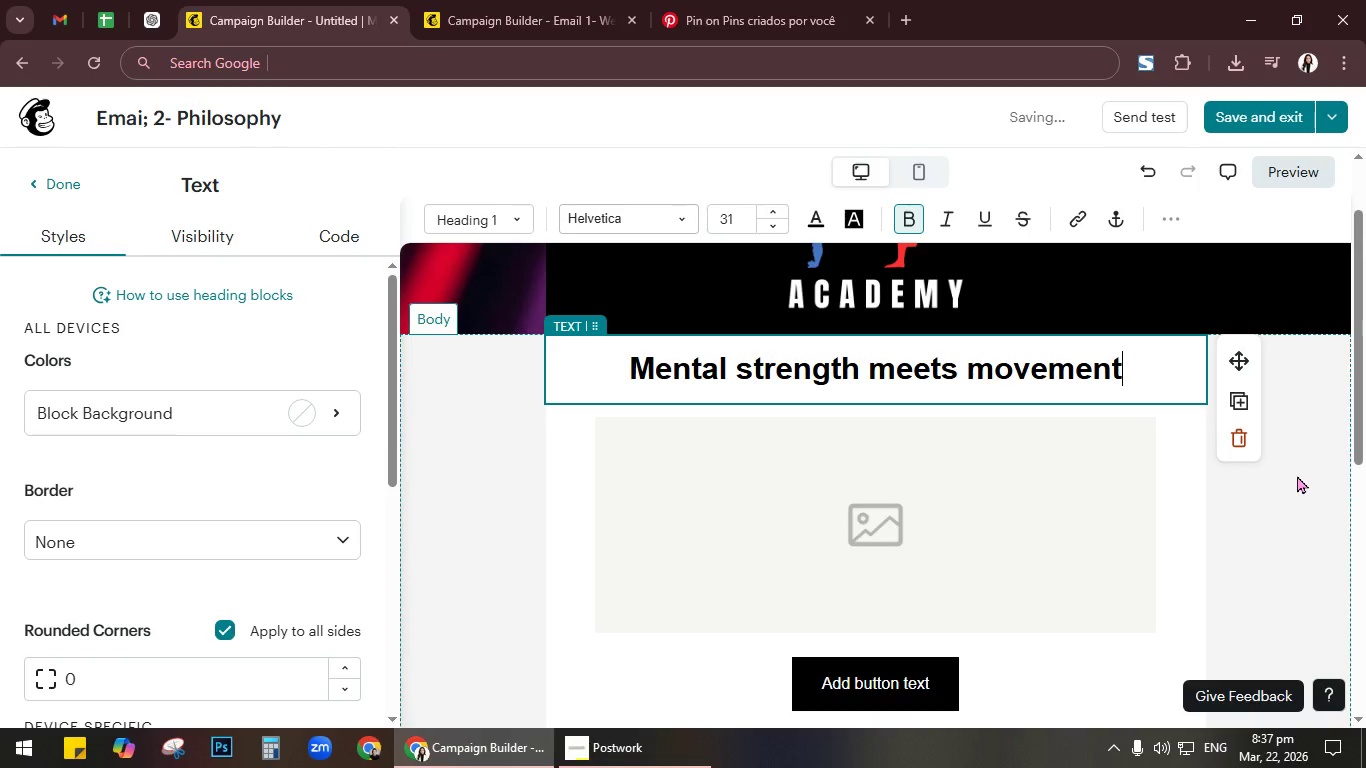 
key(Control+A)
 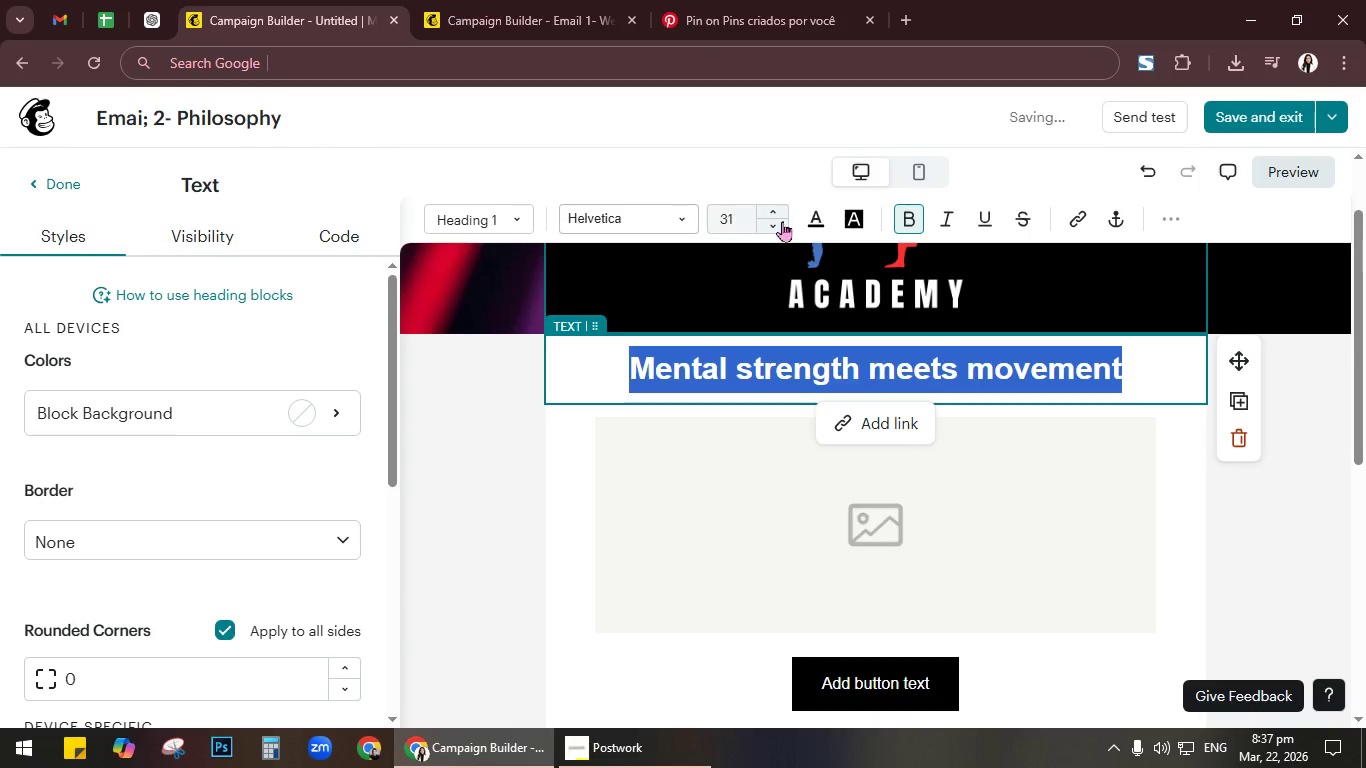 
left_click([813, 217])
 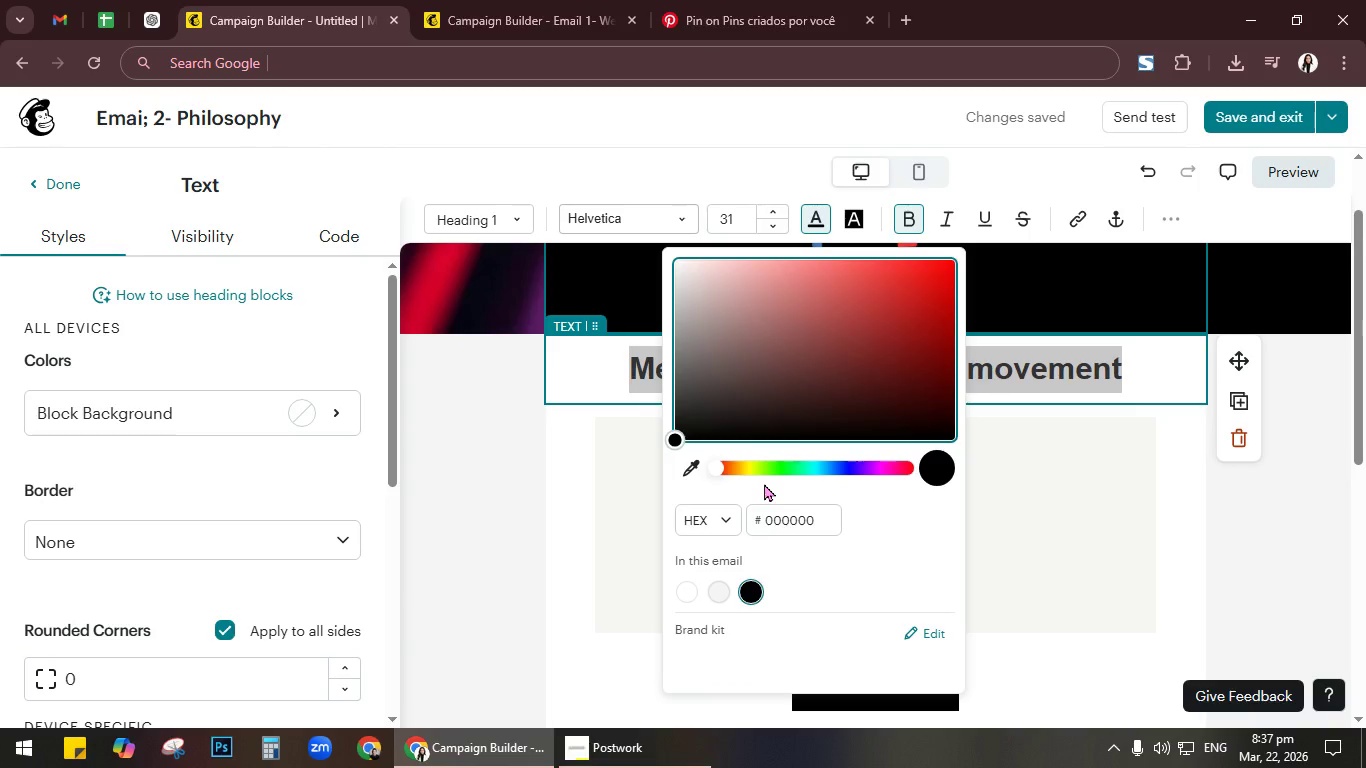 
wait(13.88)
 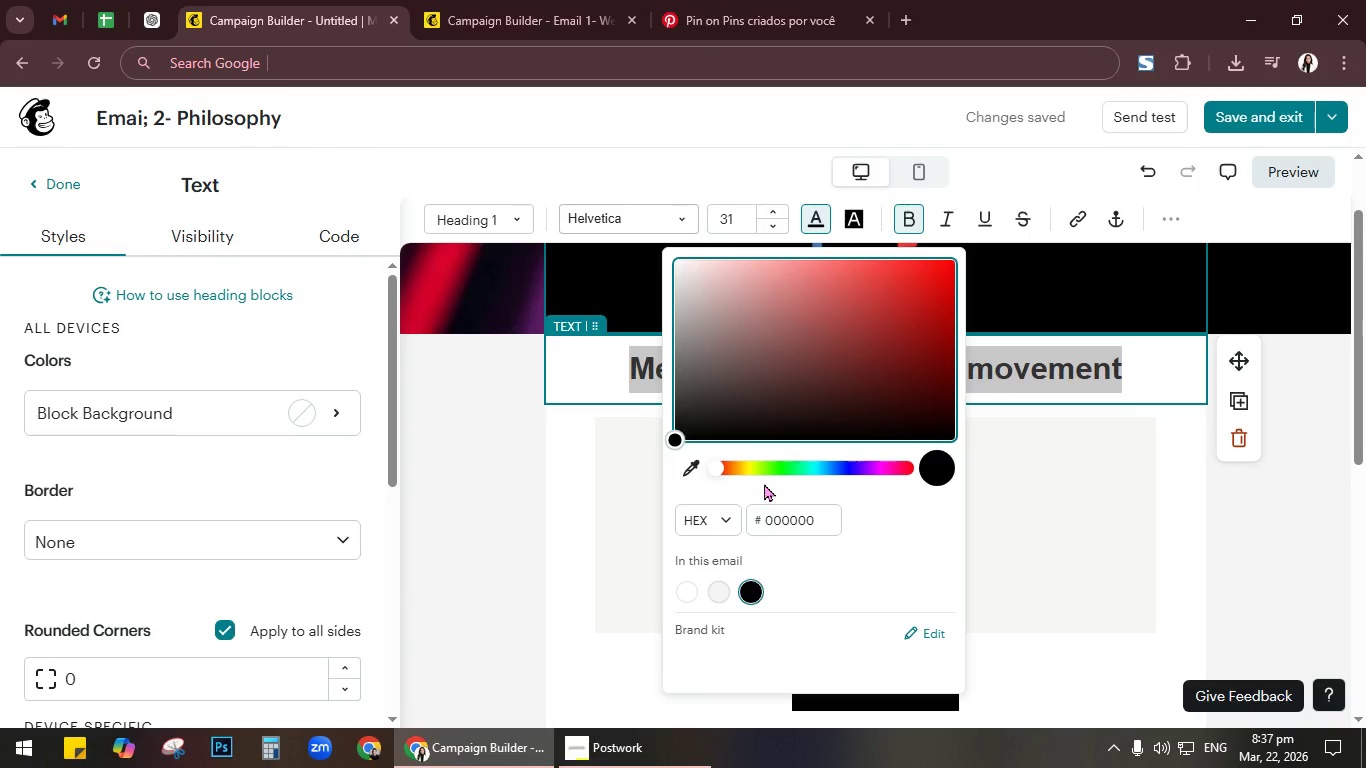 
left_click([788, 517])
 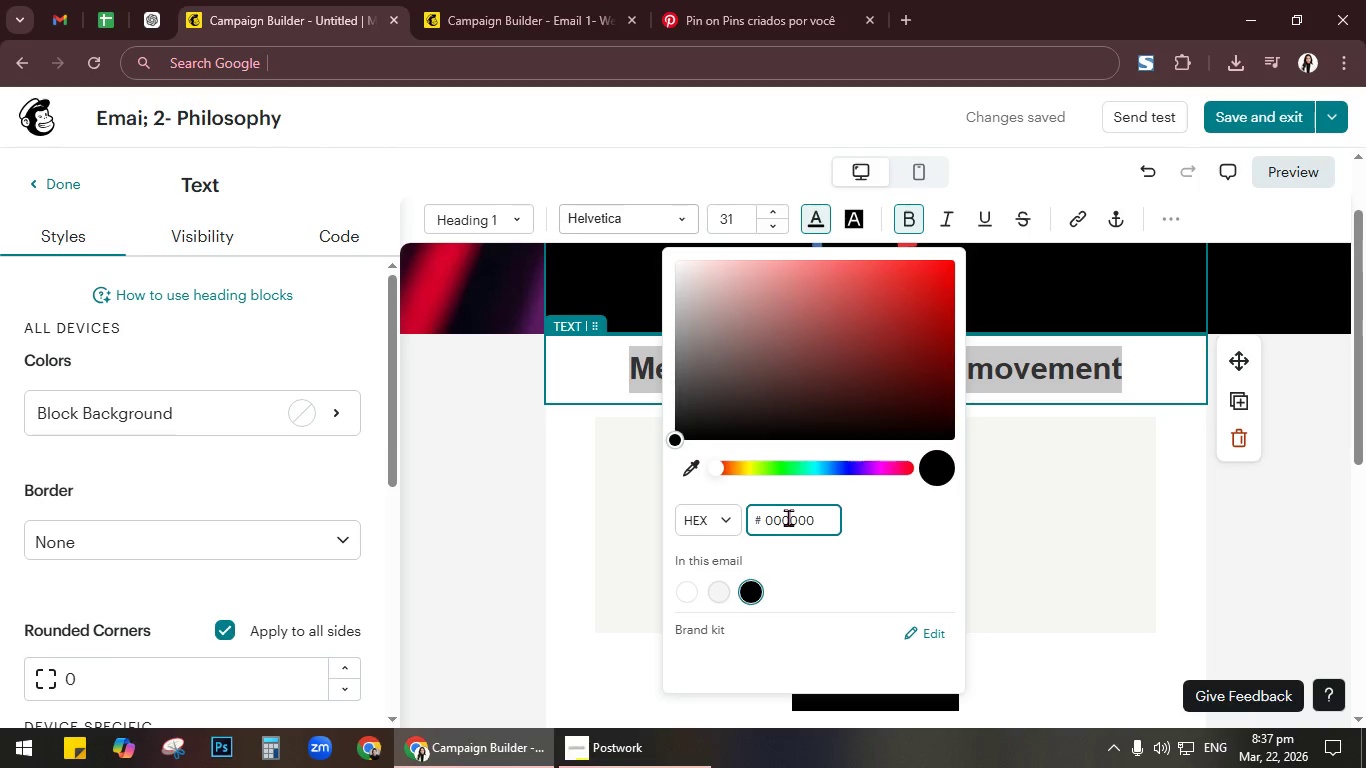 
key(Numpad2)
 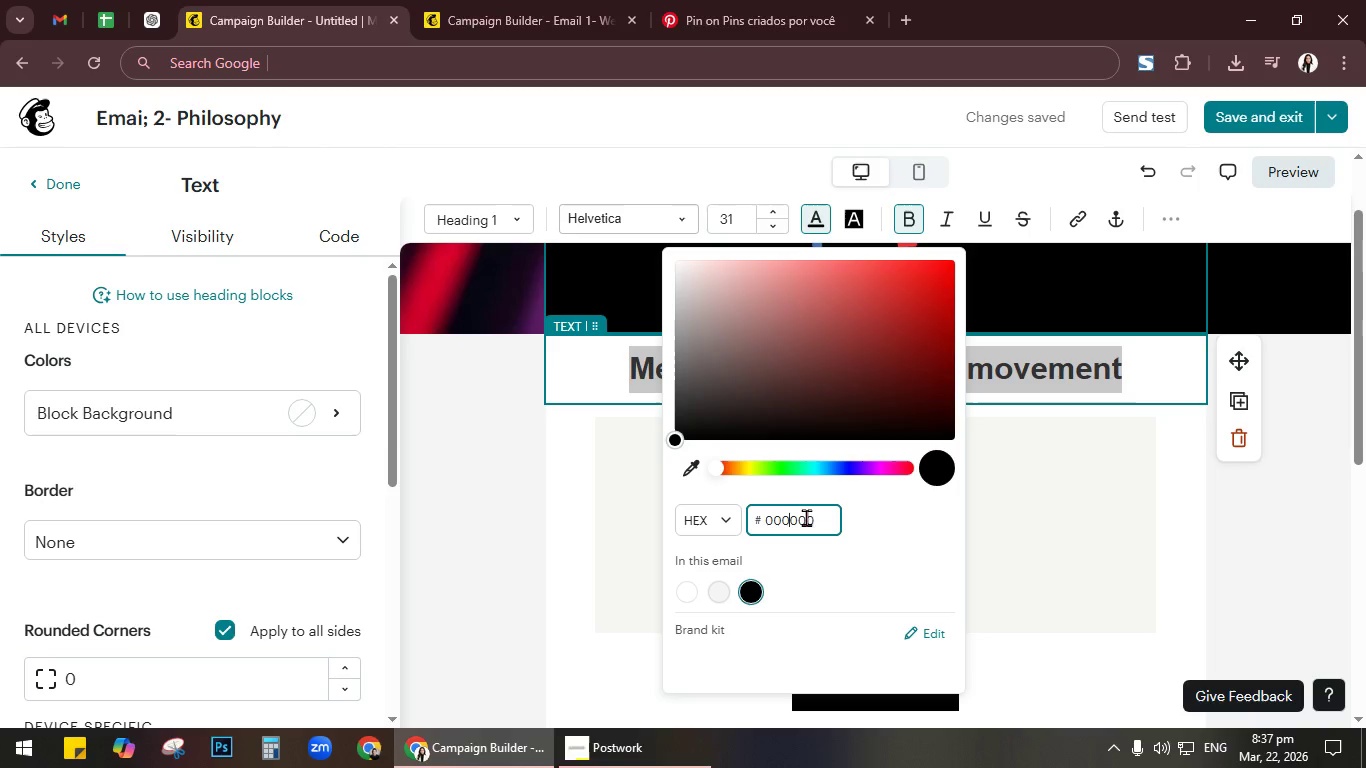 
left_click([825, 517])
 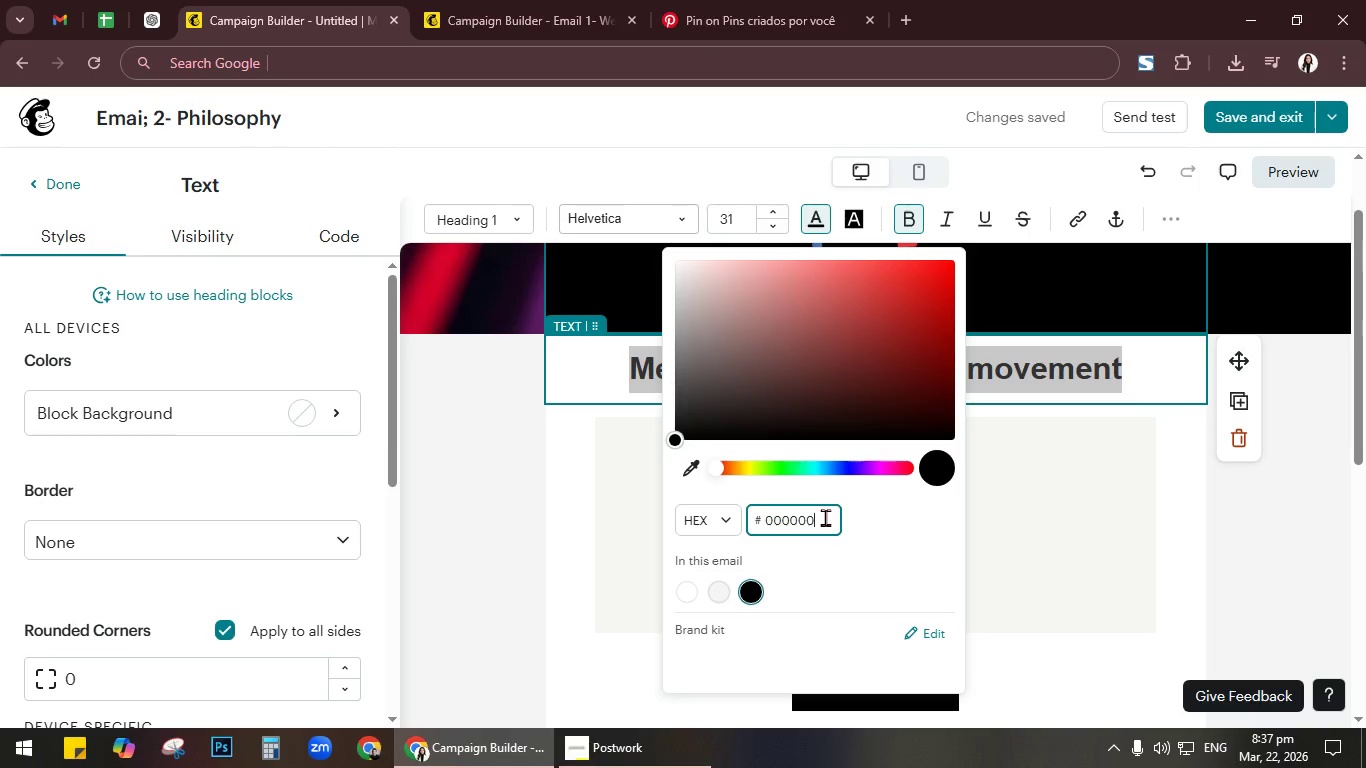 
left_click_drag(start_coordinate=[825, 517], to_coordinate=[714, 517])
 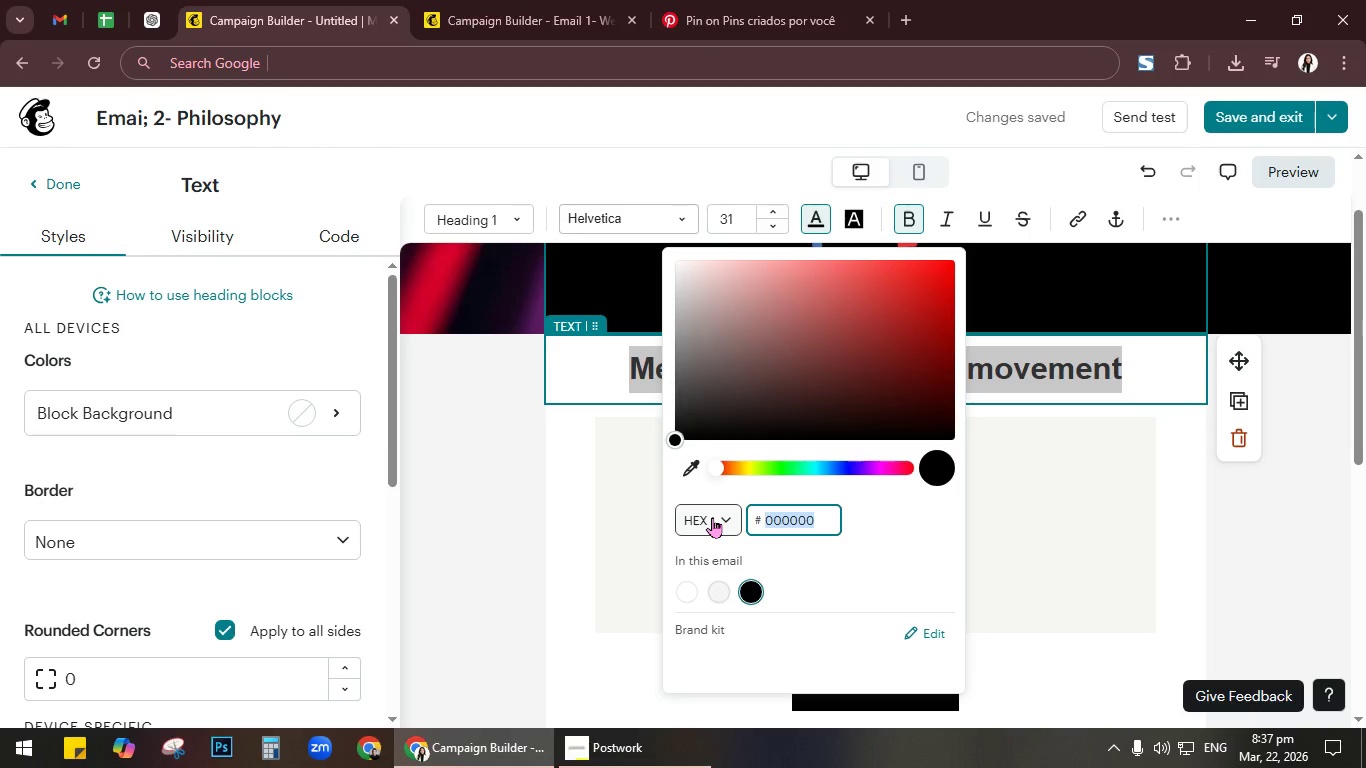 
type(2B5)
 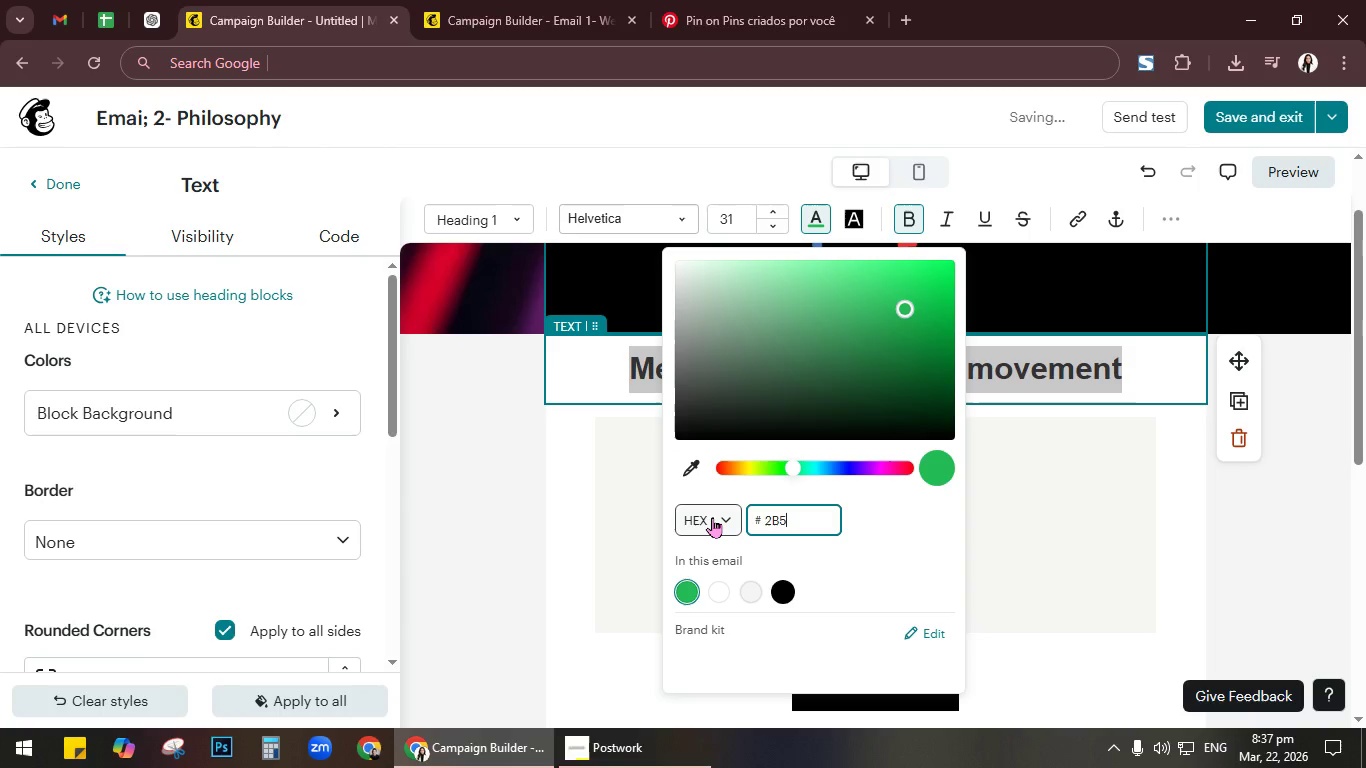 
key(Numpad8)